 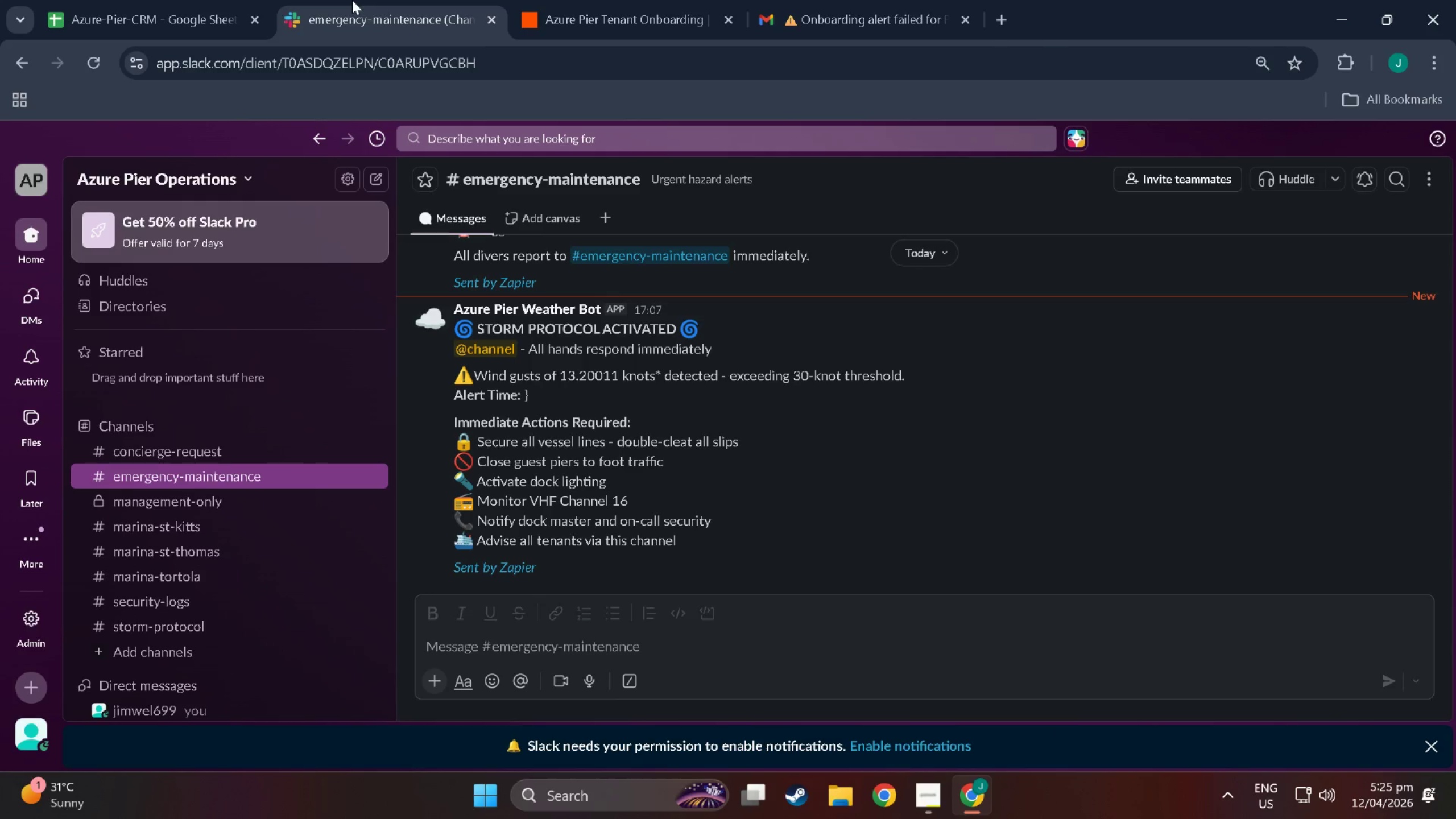 
scroll: coordinate [245, 446], scroll_direction: down, amount: 6.0
 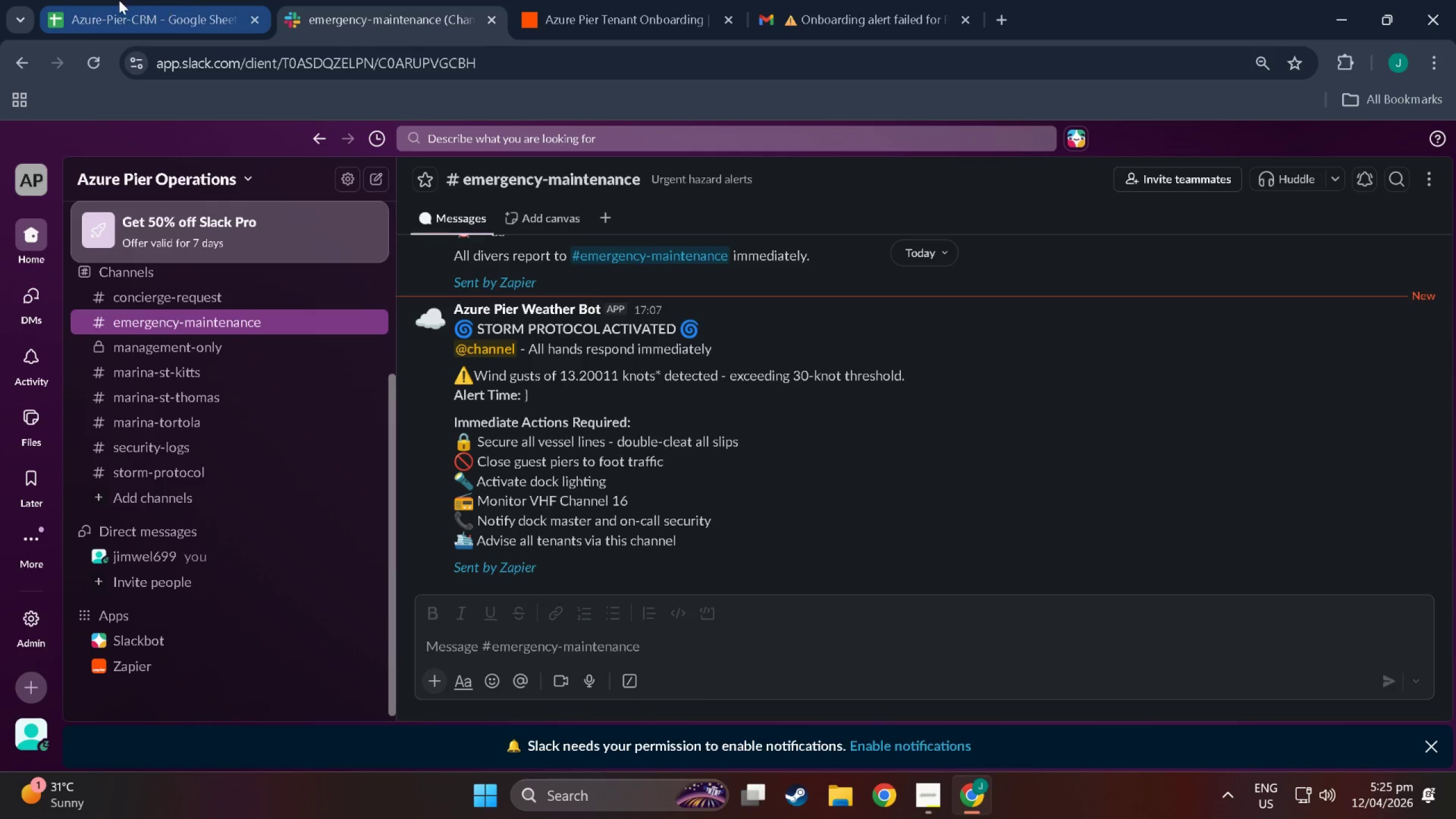 
left_click([119, 0])
 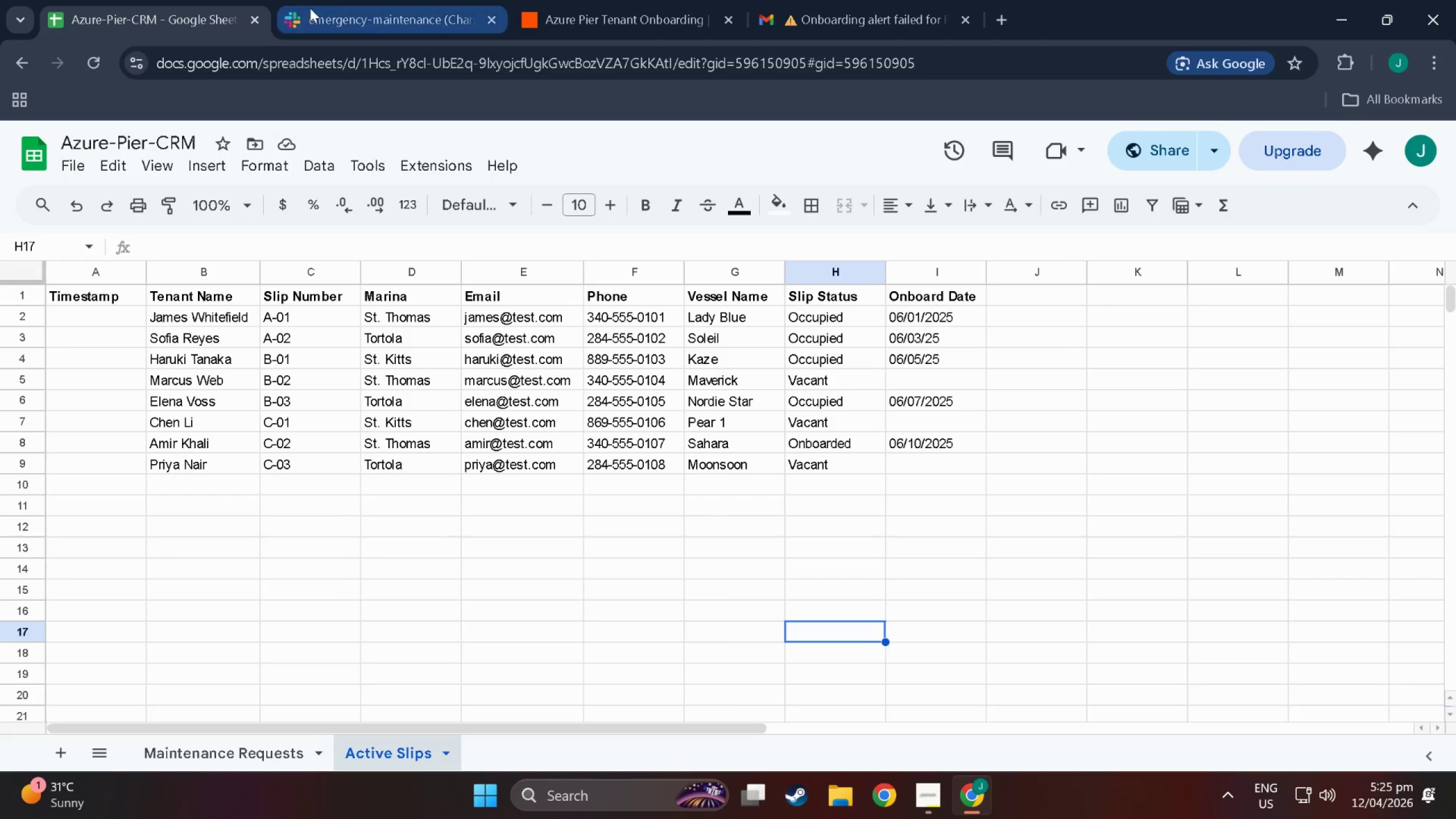 
left_click([362, 2])
 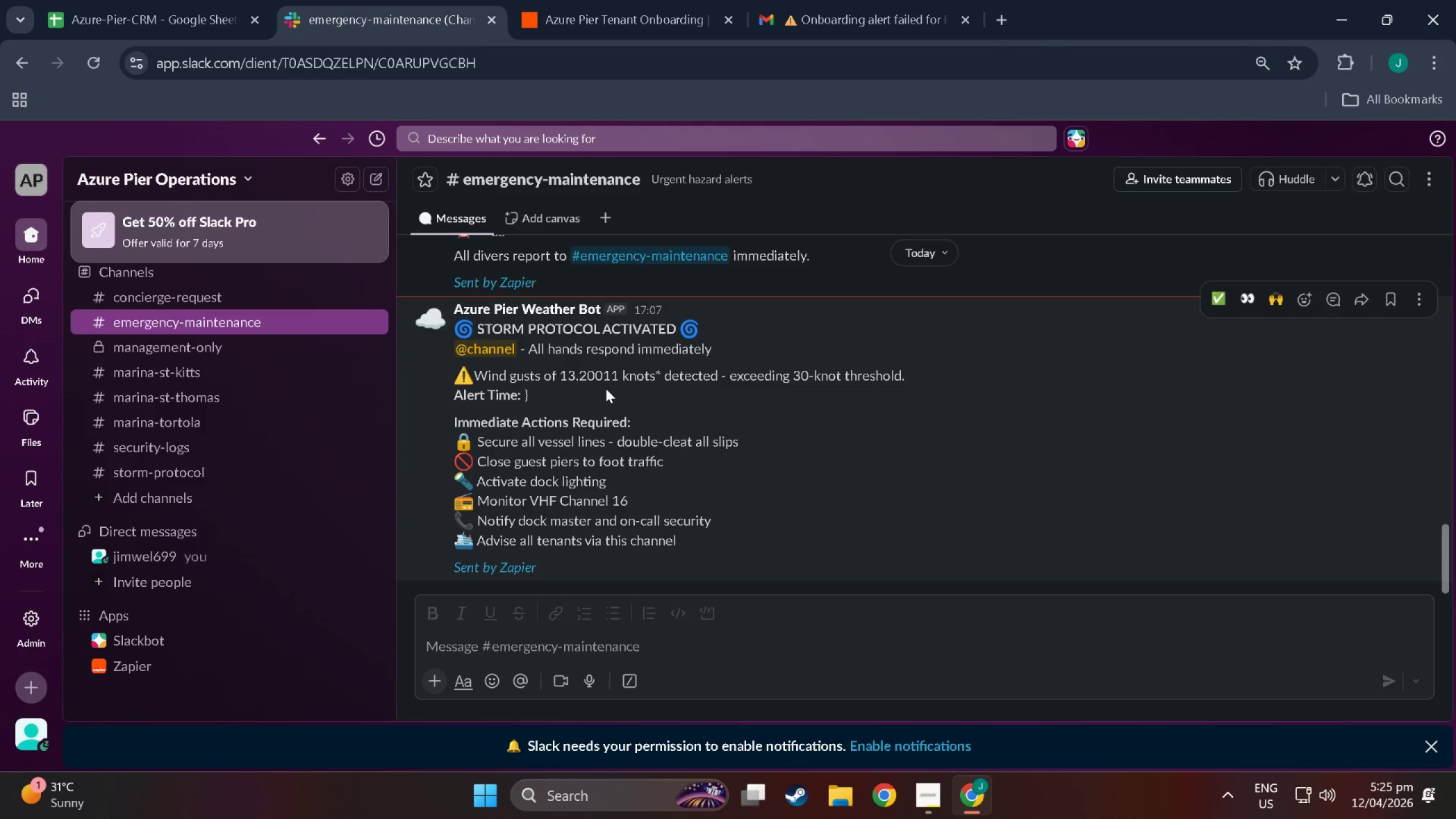 
scroll: coordinate [229, 353], scroll_direction: up, amount: 4.0
 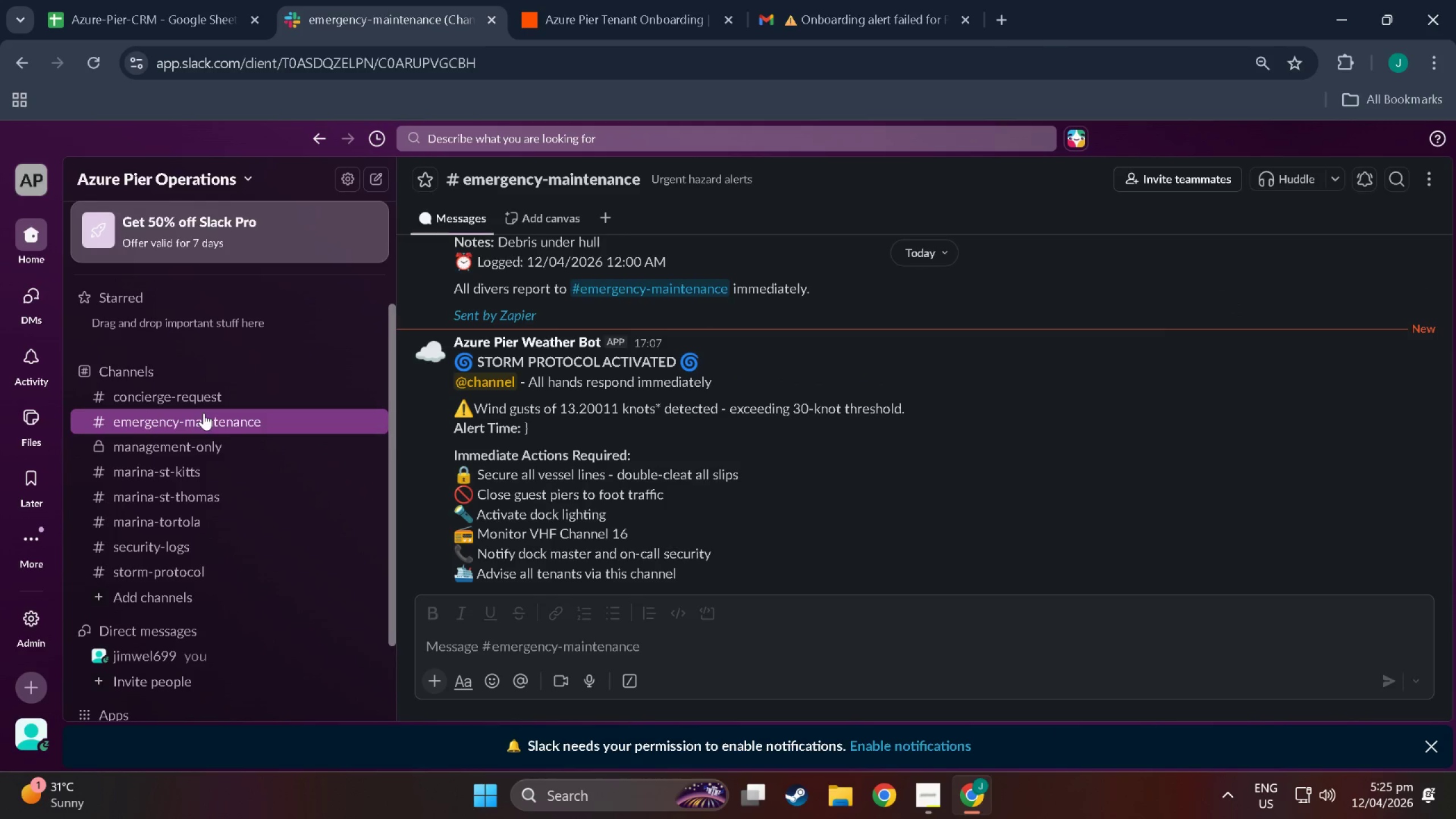 
left_click([204, 413])
 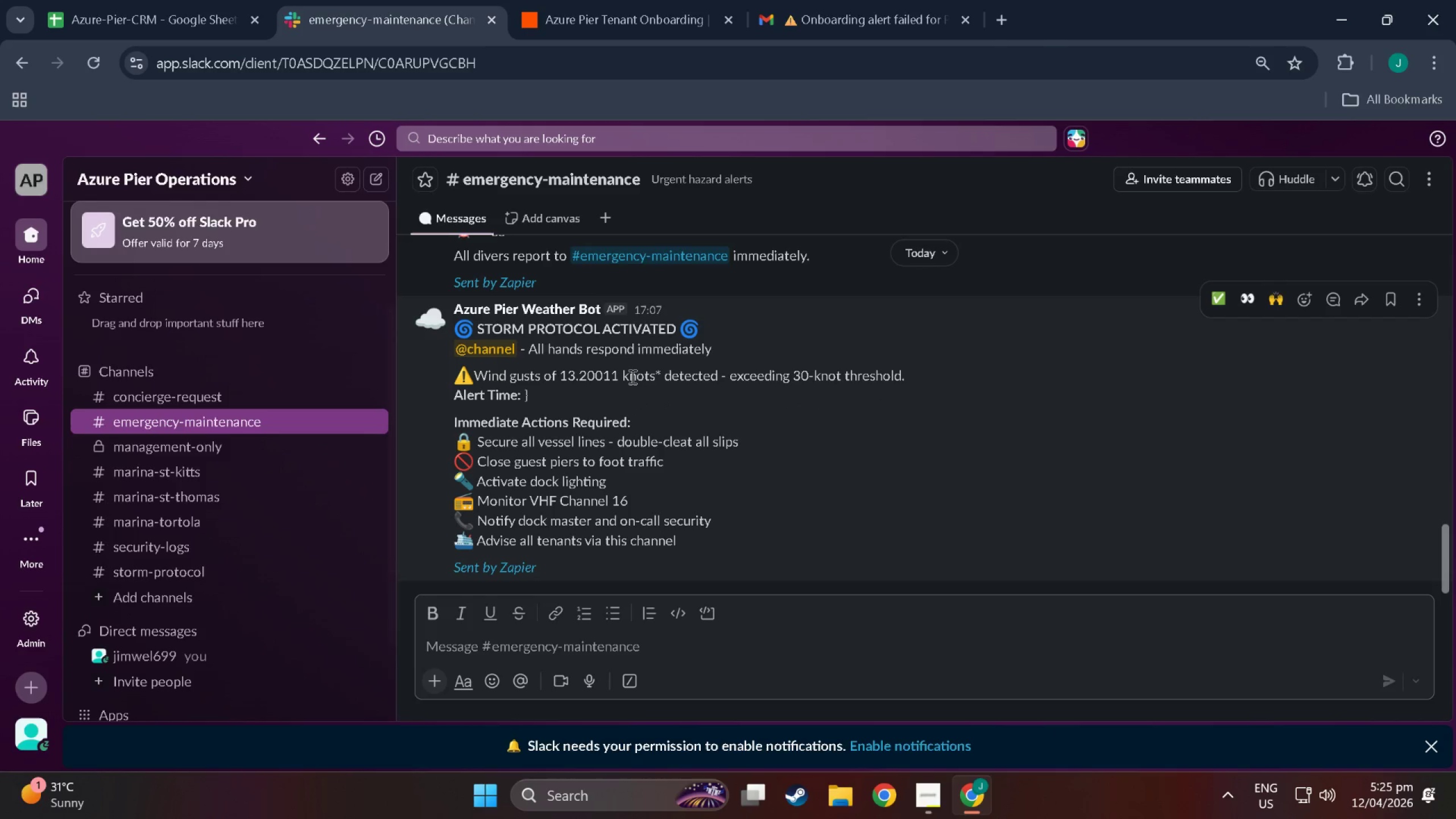 
scroll: coordinate [631, 377], scroll_direction: down, amount: 2.0
 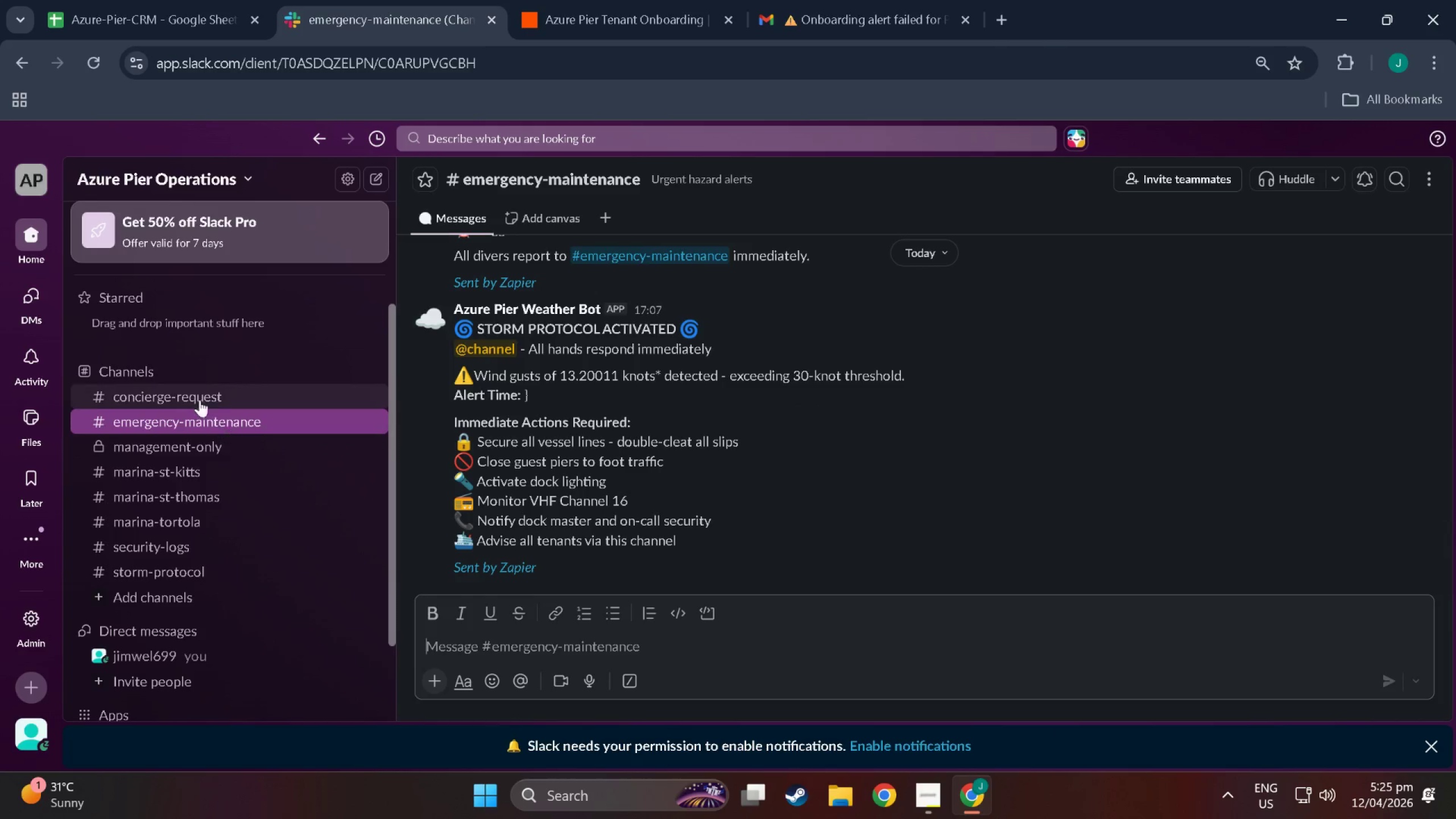 
left_click([200, 398])
 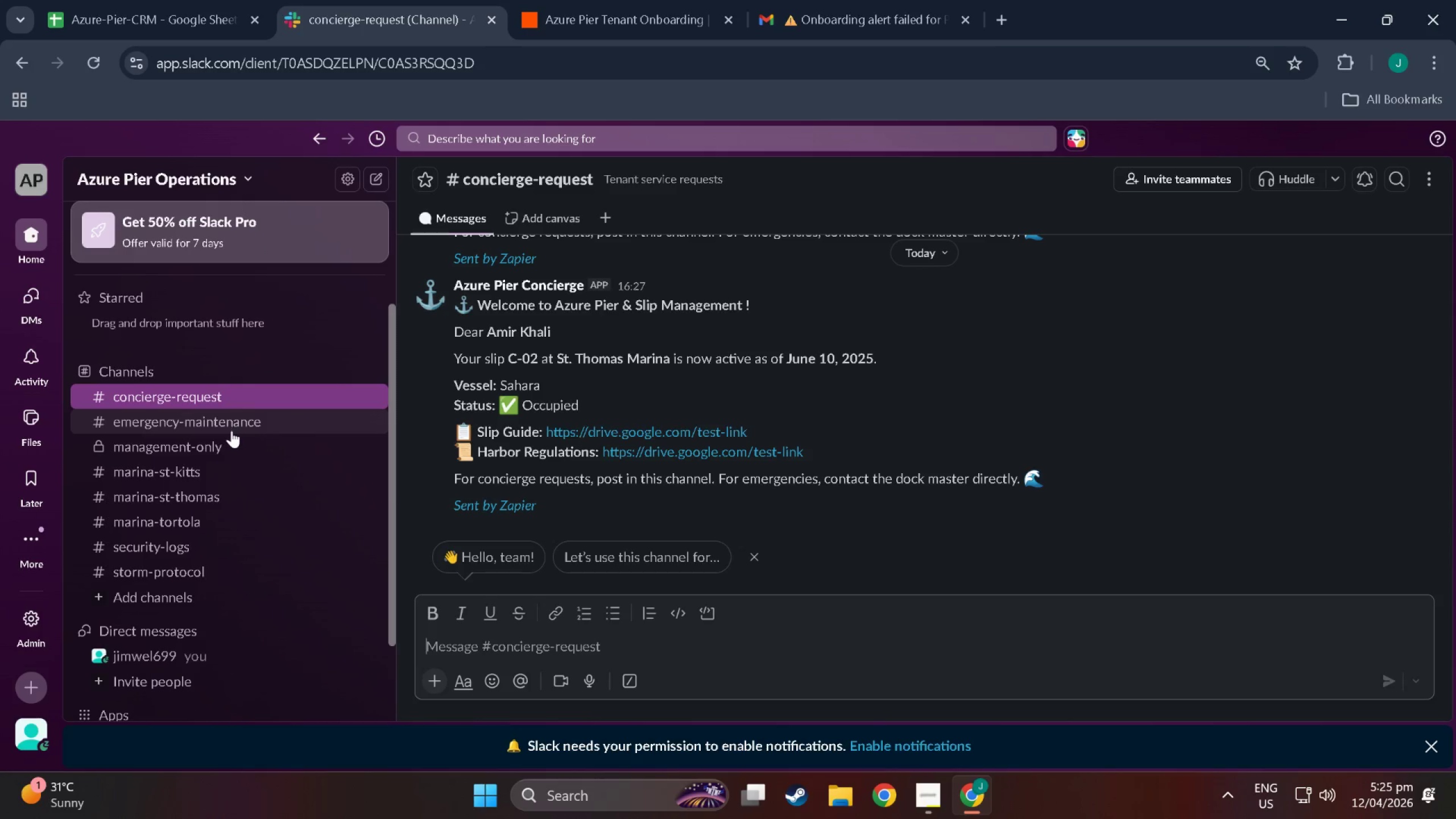 
left_click([231, 431])
 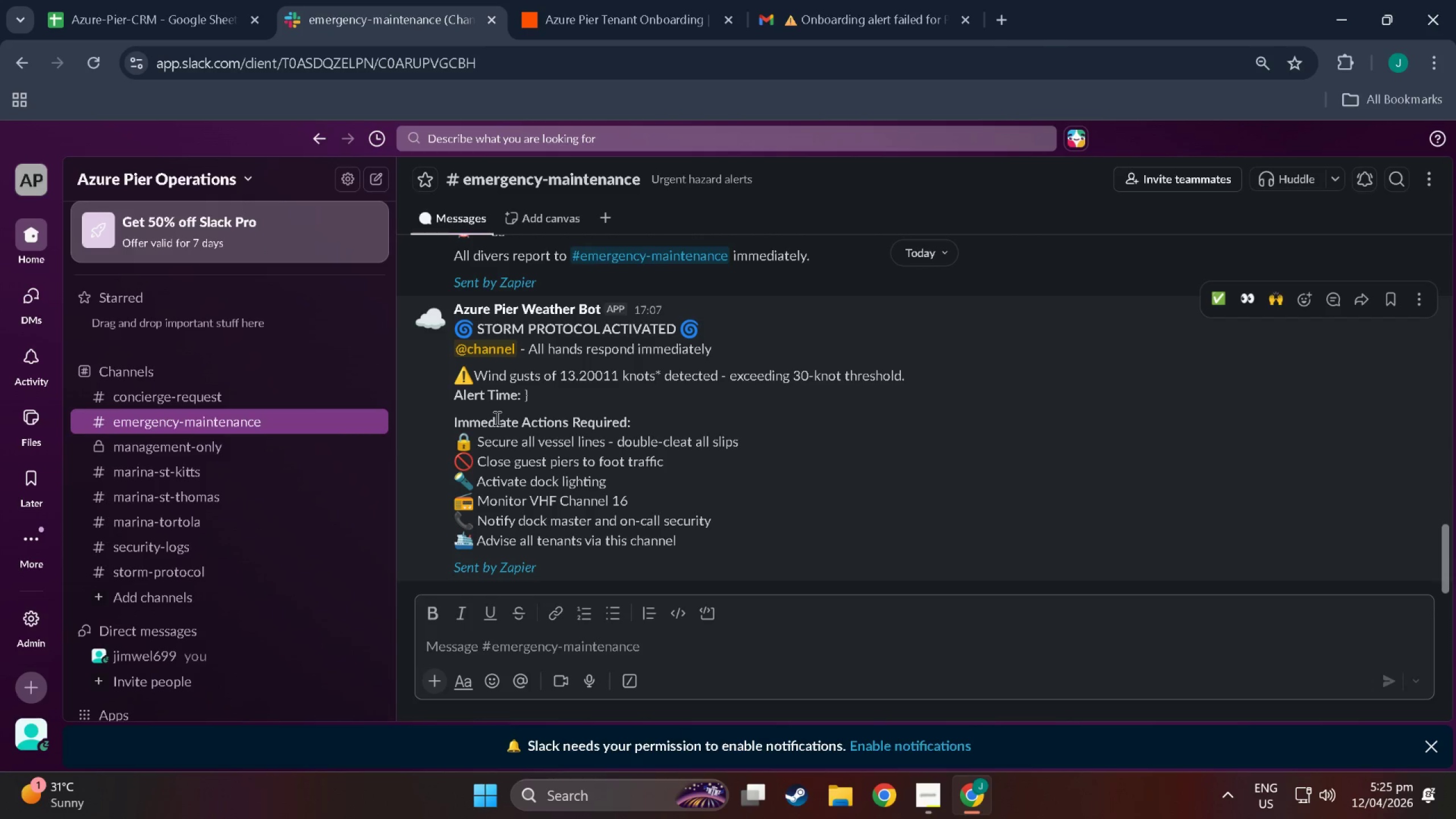 
scroll: coordinate [496, 418], scroll_direction: down, amount: 2.0
 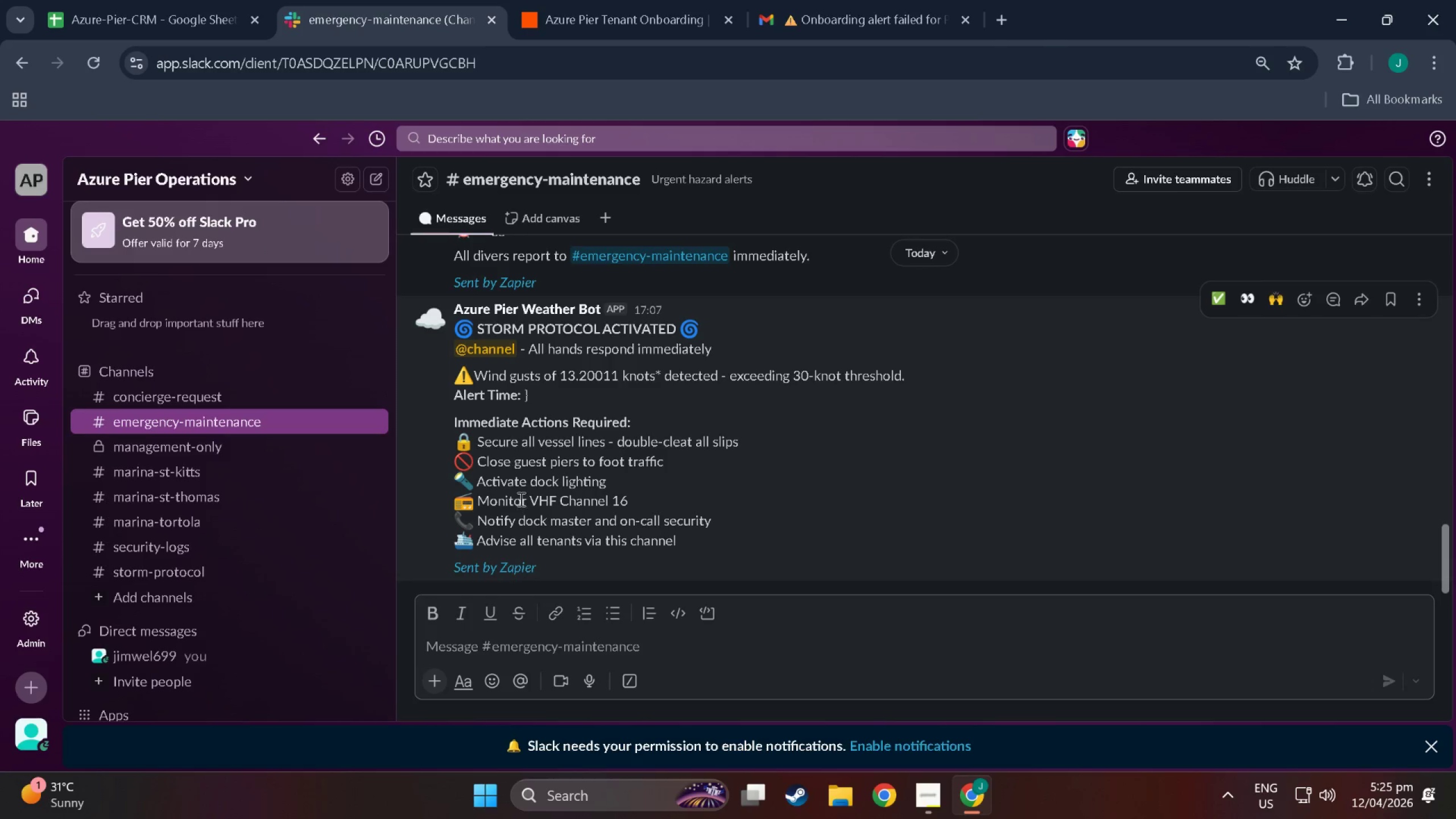 
scroll: coordinate [502, 407], scroll_direction: up, amount: 22.0
 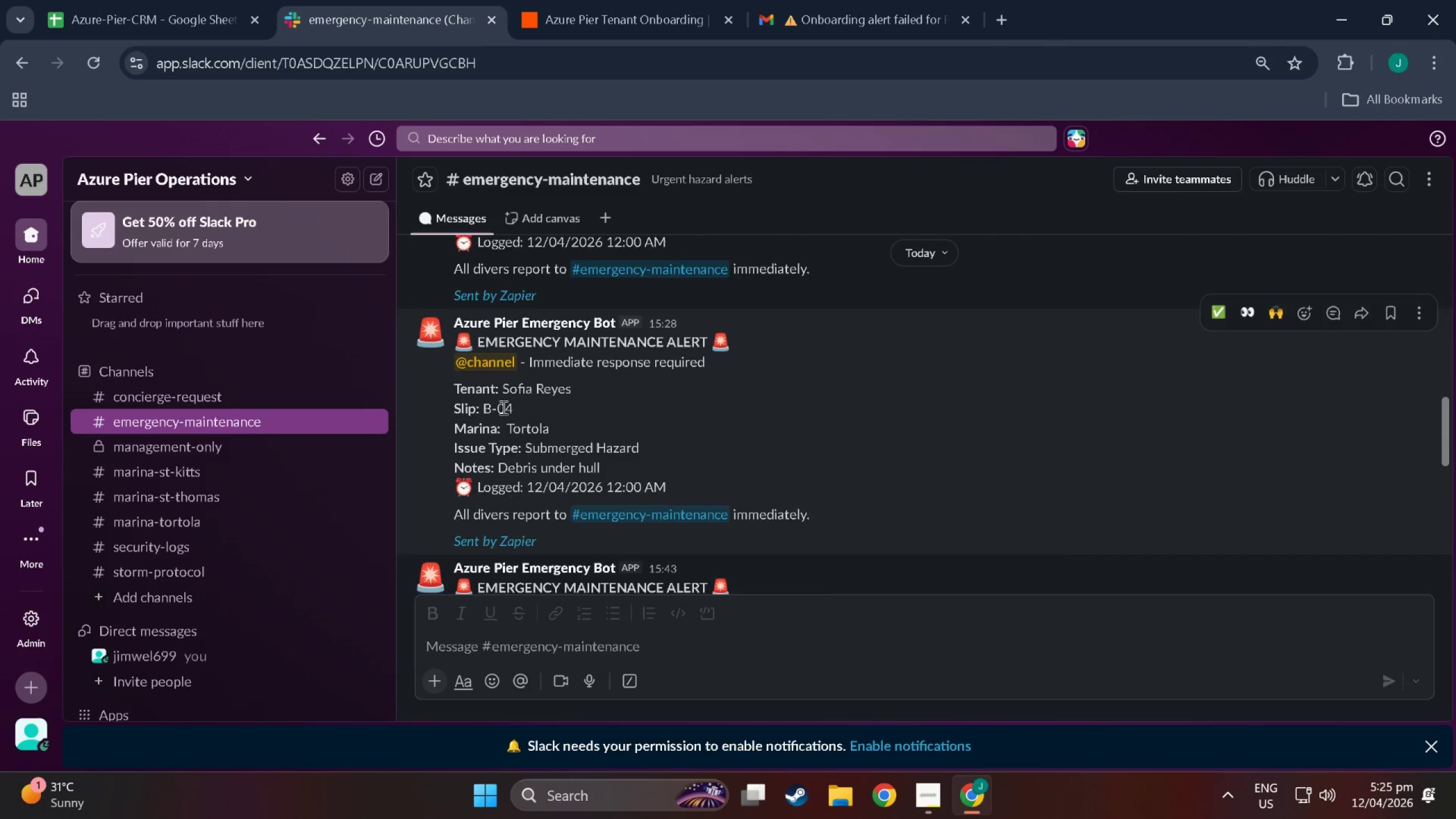 
scroll: coordinate [512, 431], scroll_direction: down, amount: 23.0
 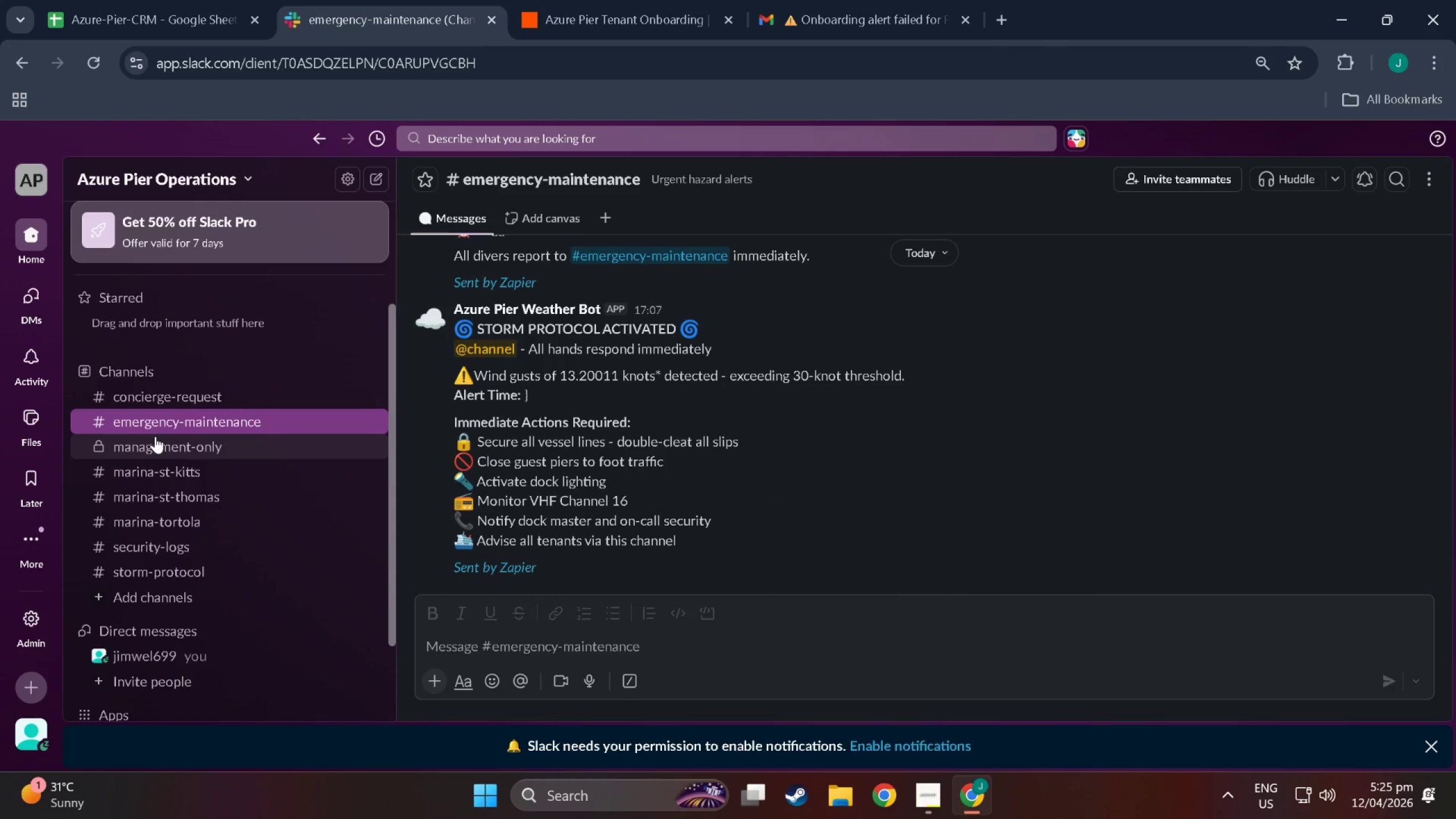 
left_click([157, 448])
 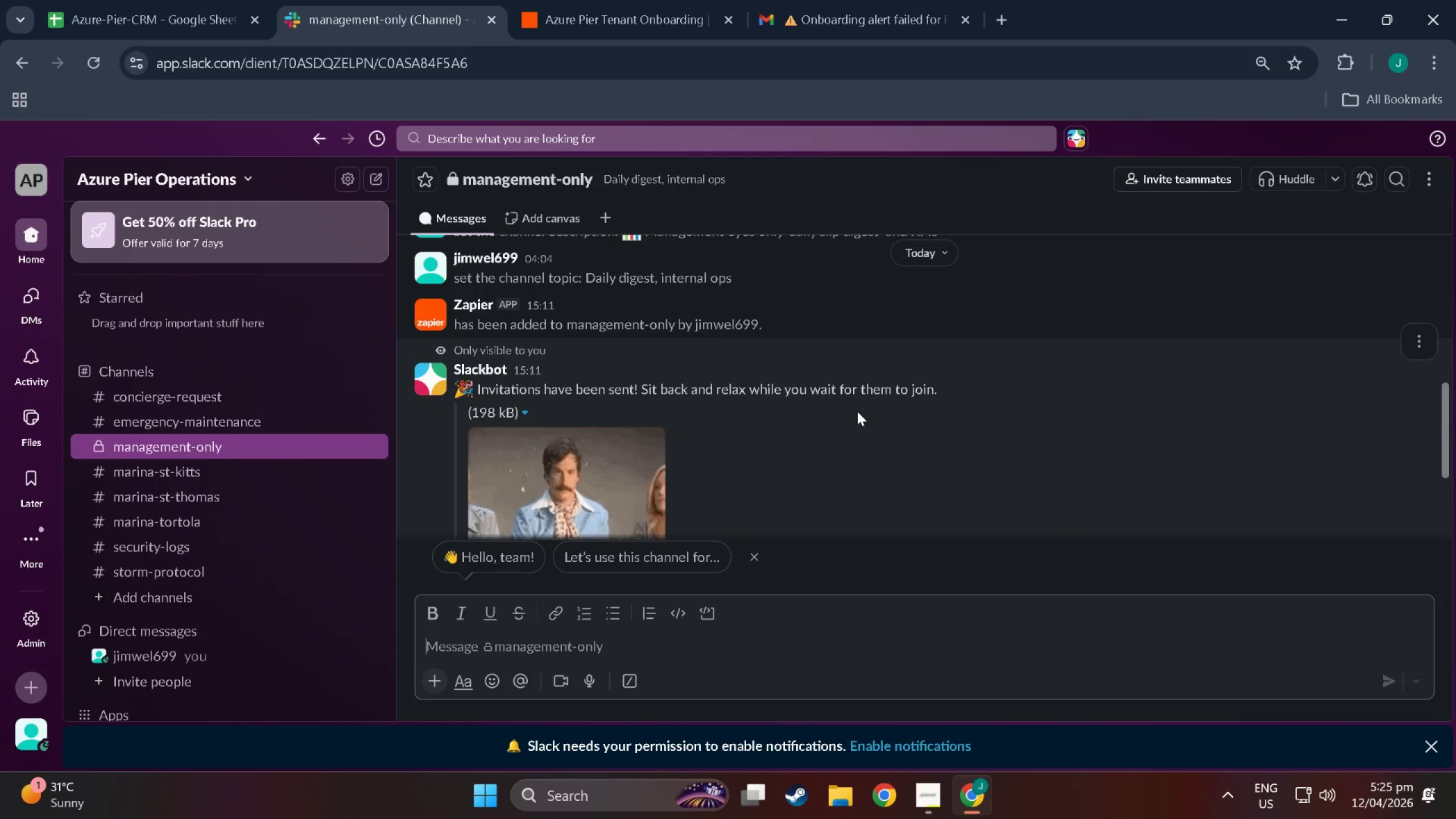 
wait(5.03)
 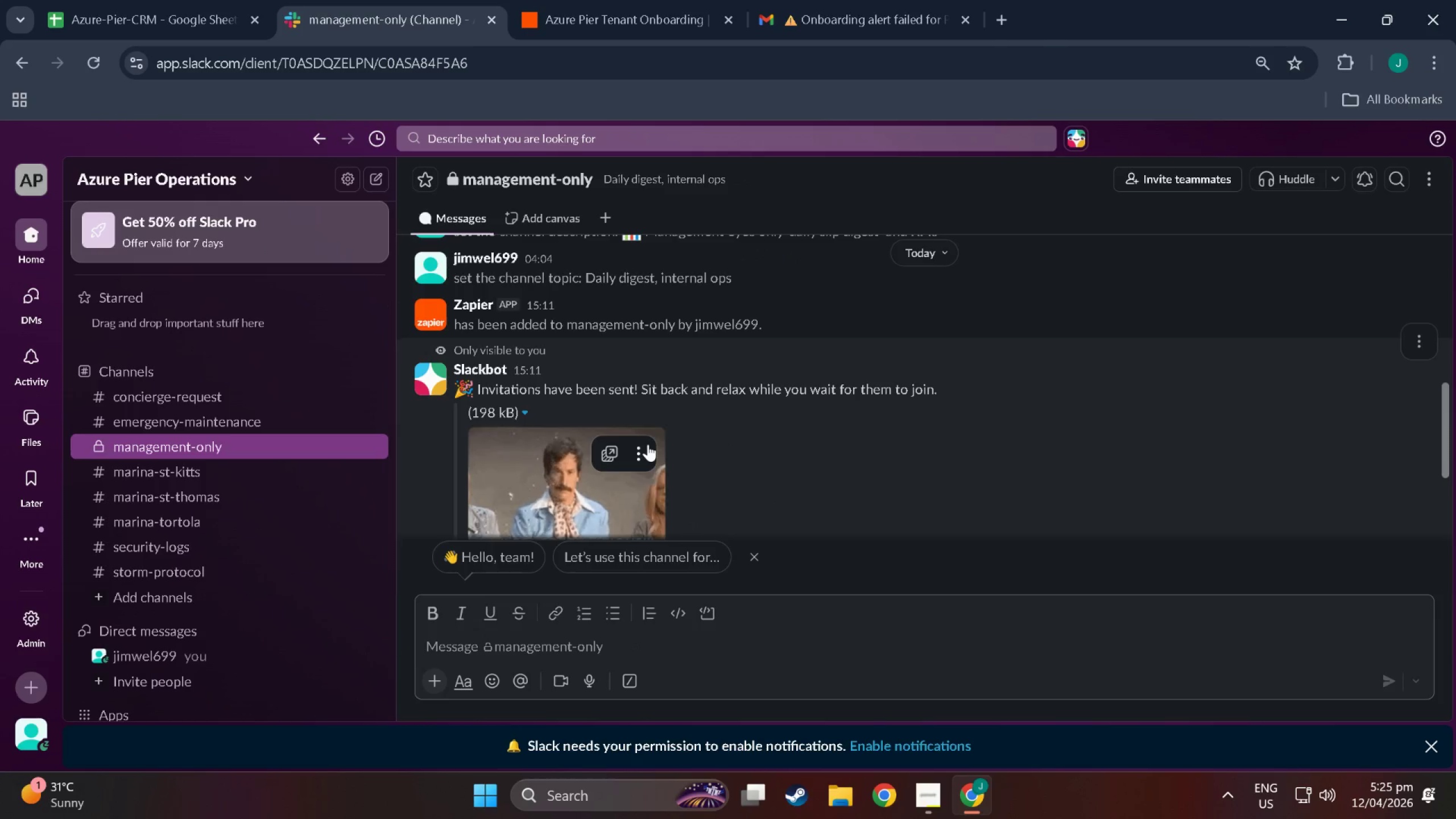 
scroll: coordinate [788, 473], scroll_direction: up, amount: 14.0
 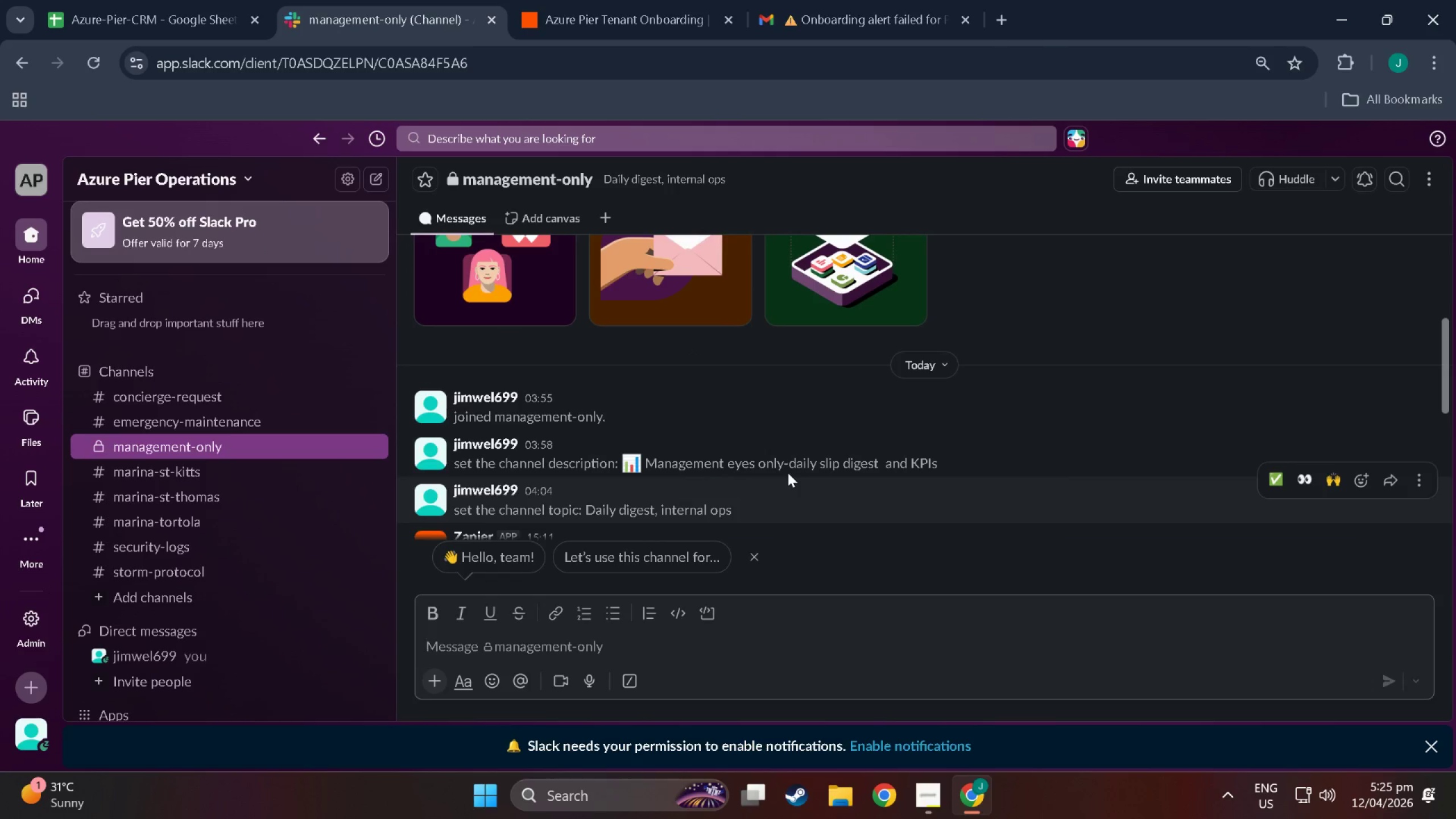 
scroll: coordinate [673, 388], scroll_direction: down, amount: 20.0
 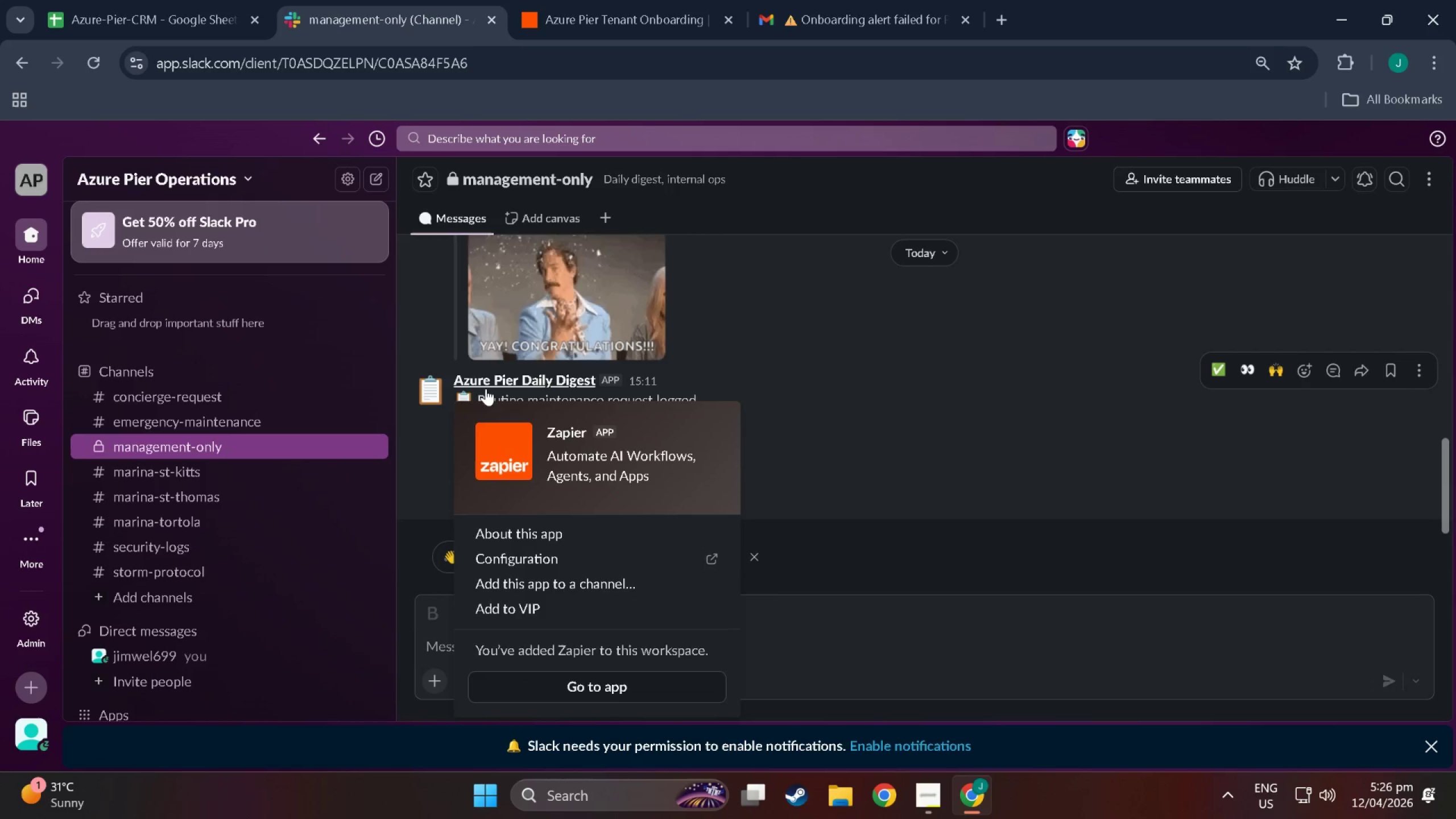 
left_click([151, 476])
 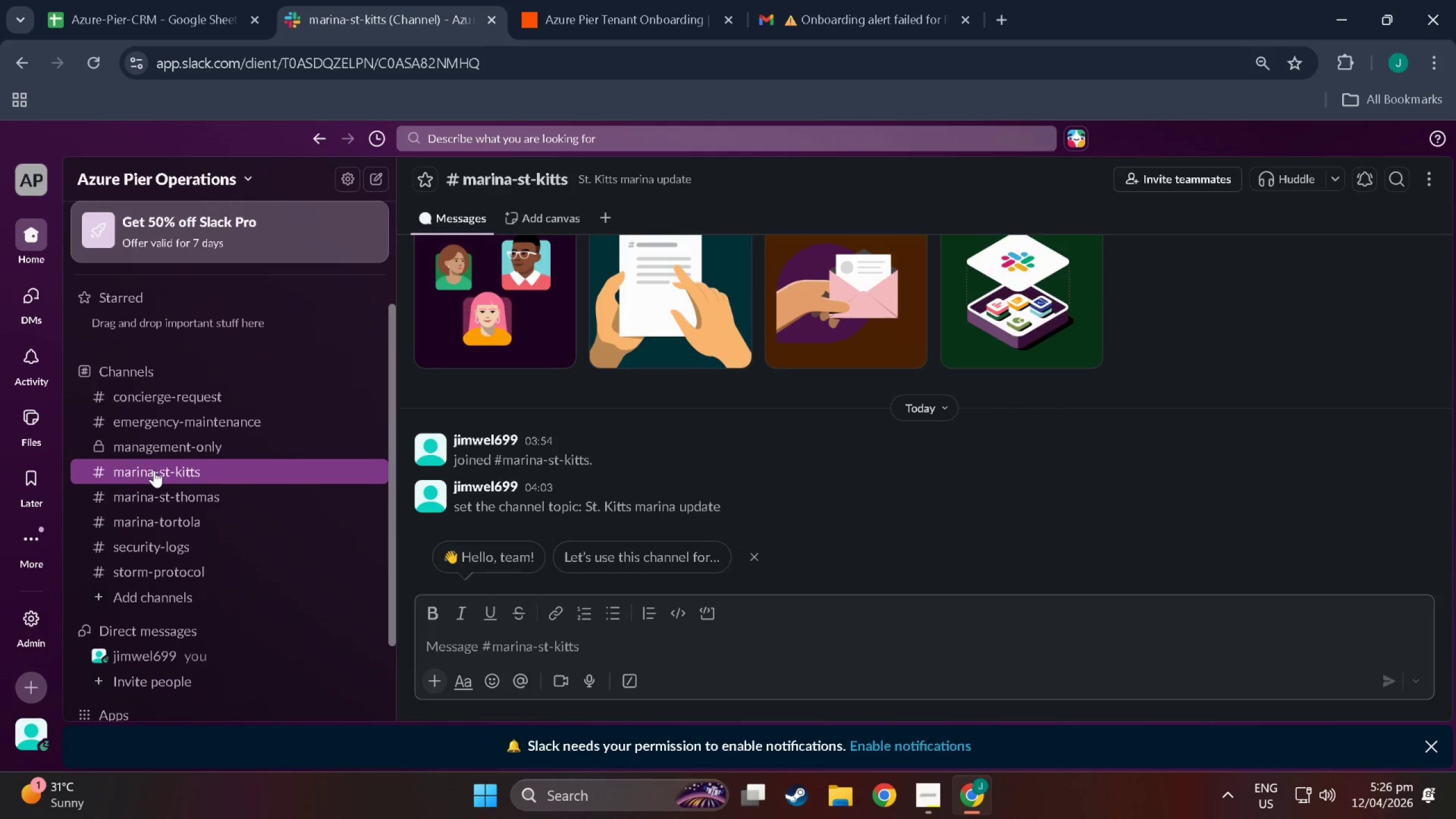 
left_click([189, 496])
 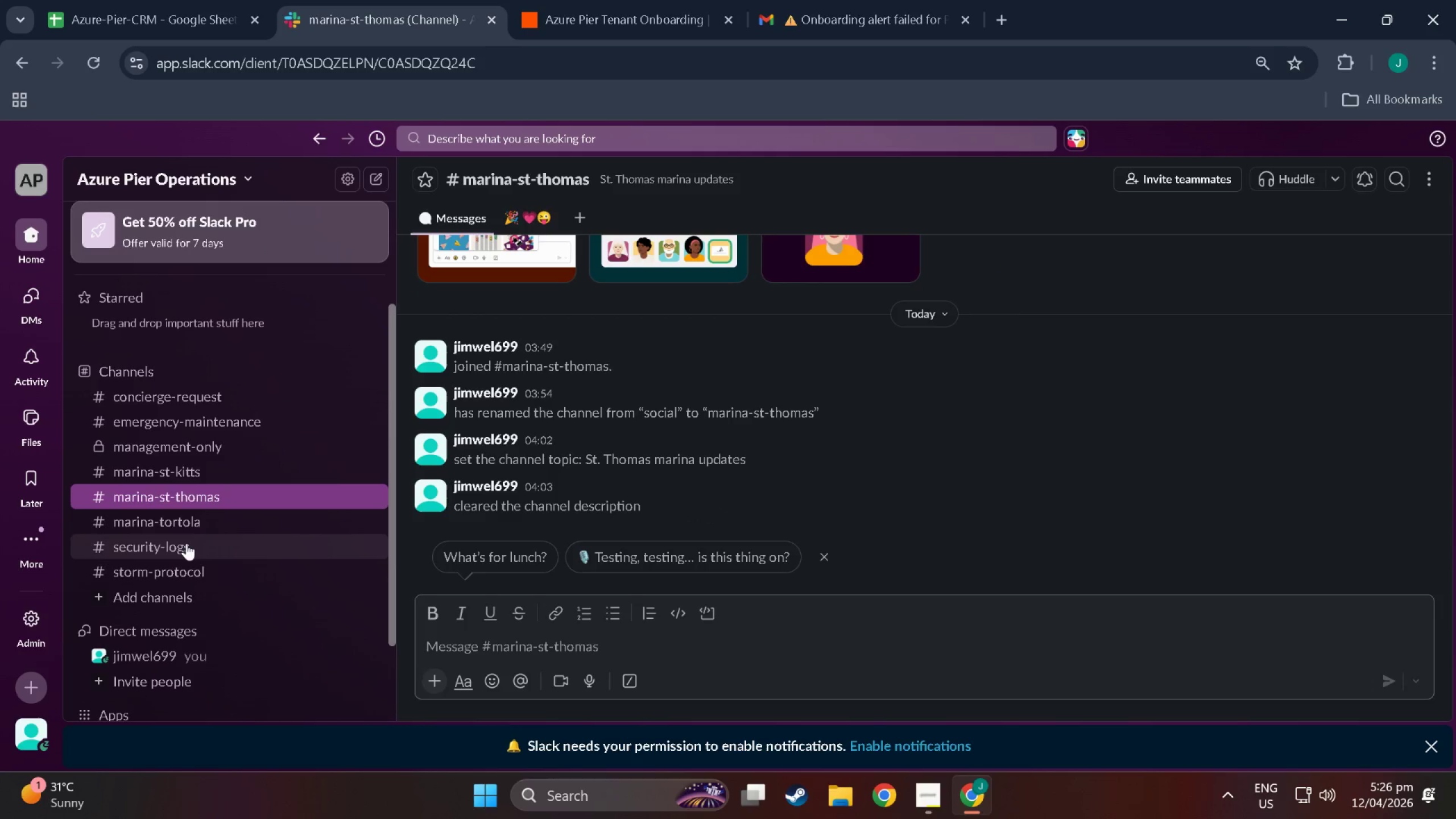 
left_click([187, 519])
 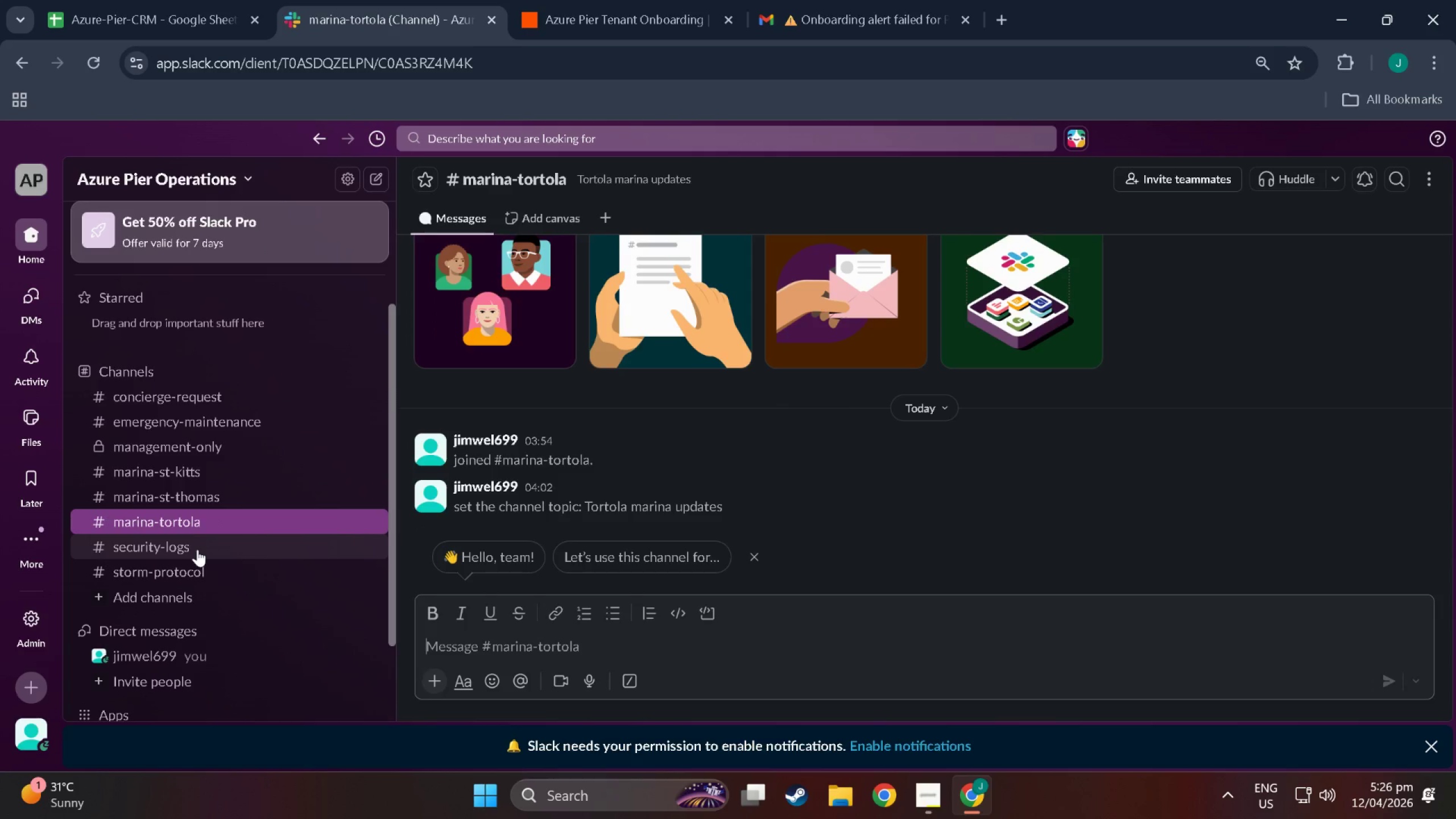 
left_click([197, 549])
 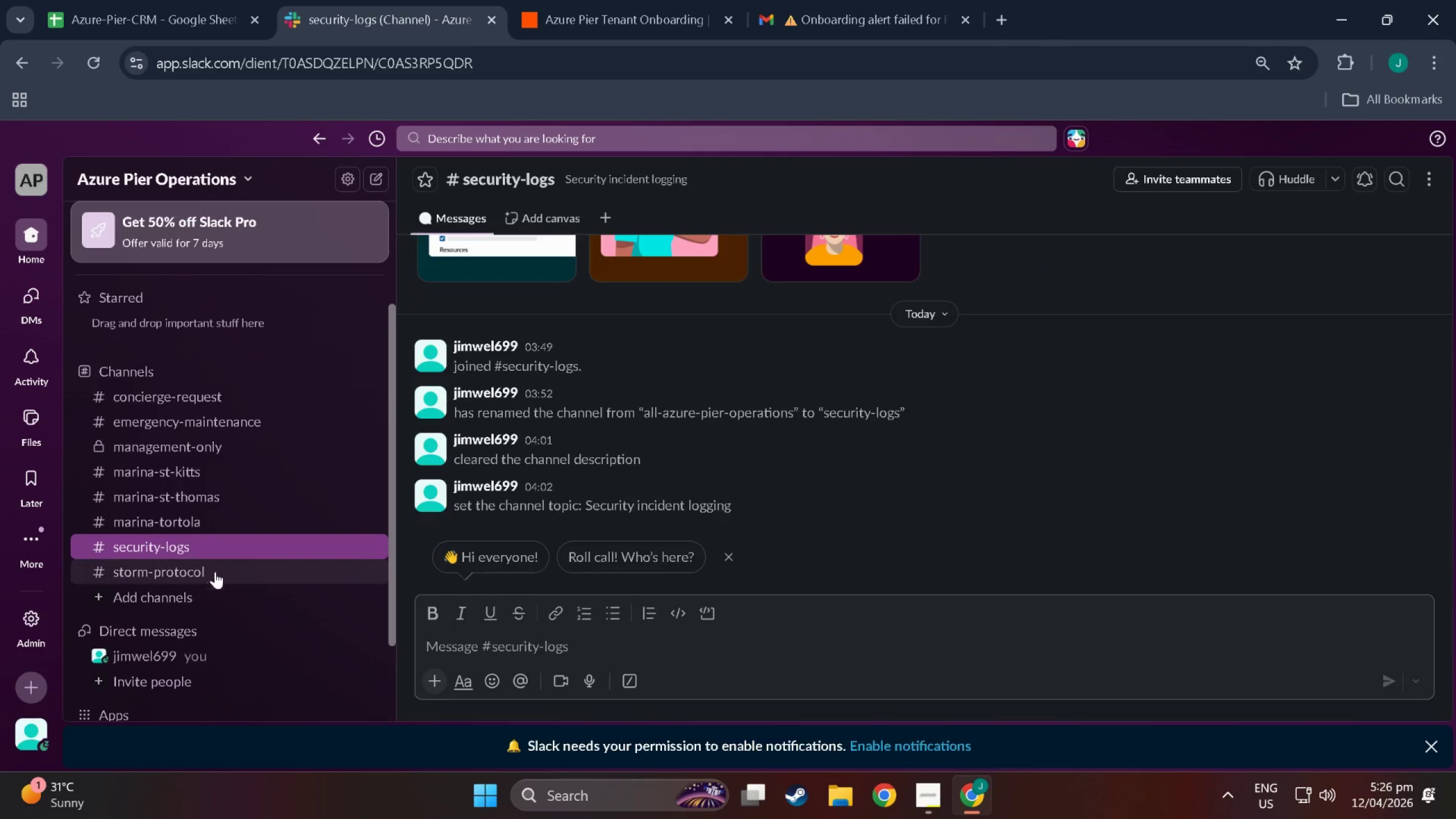 
left_click([218, 579])
 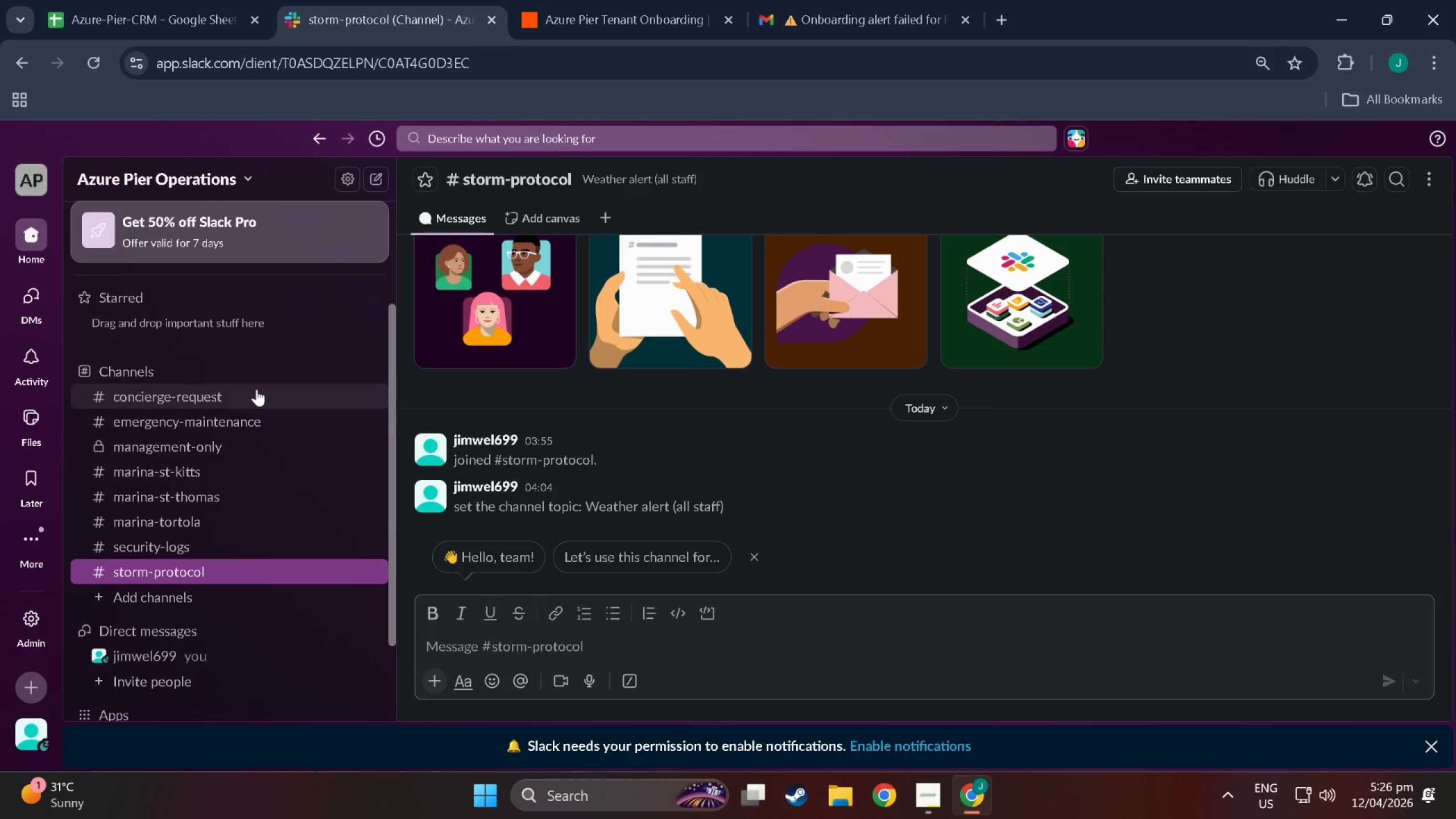 
wait(8.19)
 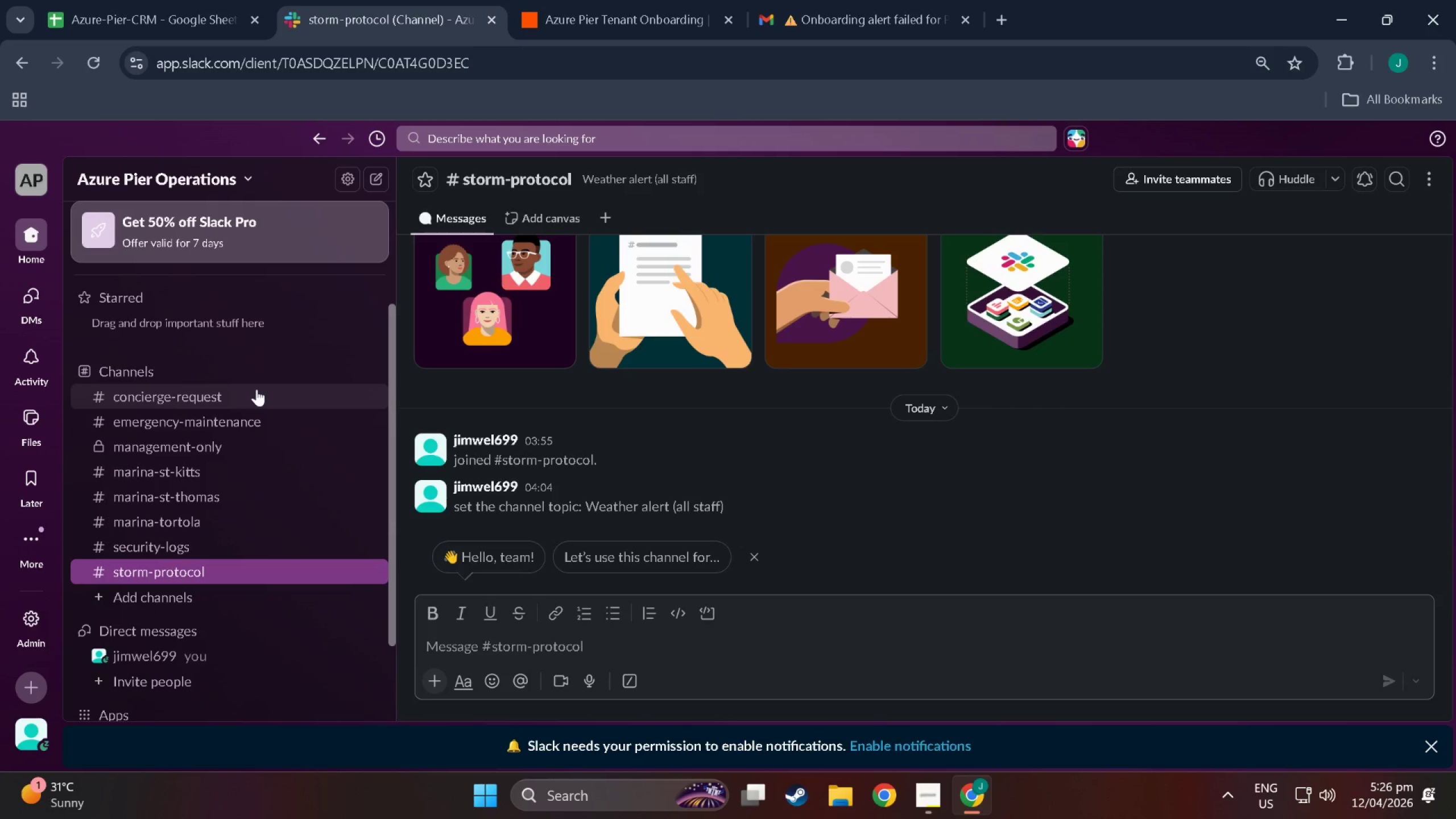 
scroll: coordinate [209, 467], scroll_direction: down, amount: 3.0
 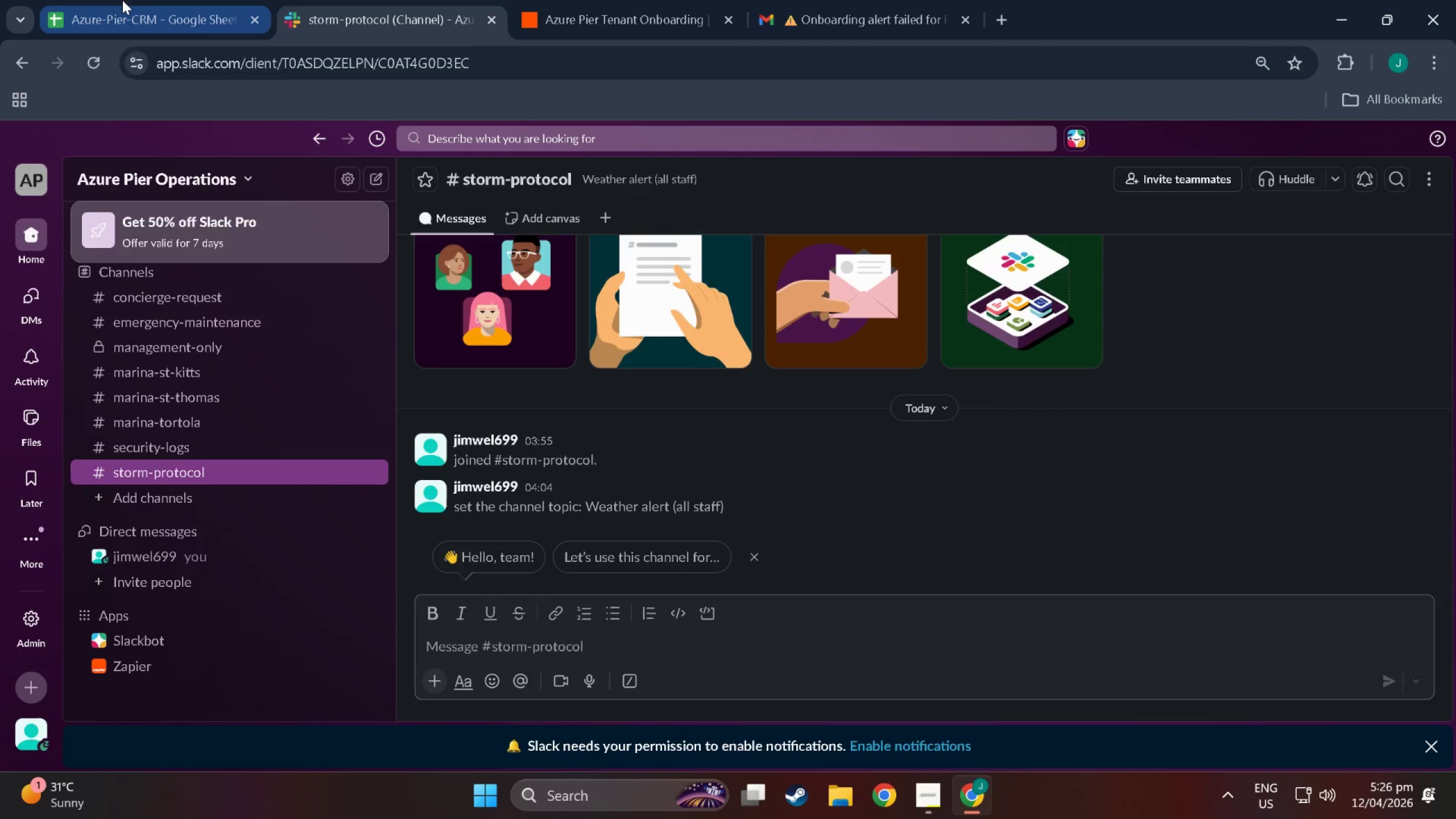 
wait(5.17)
 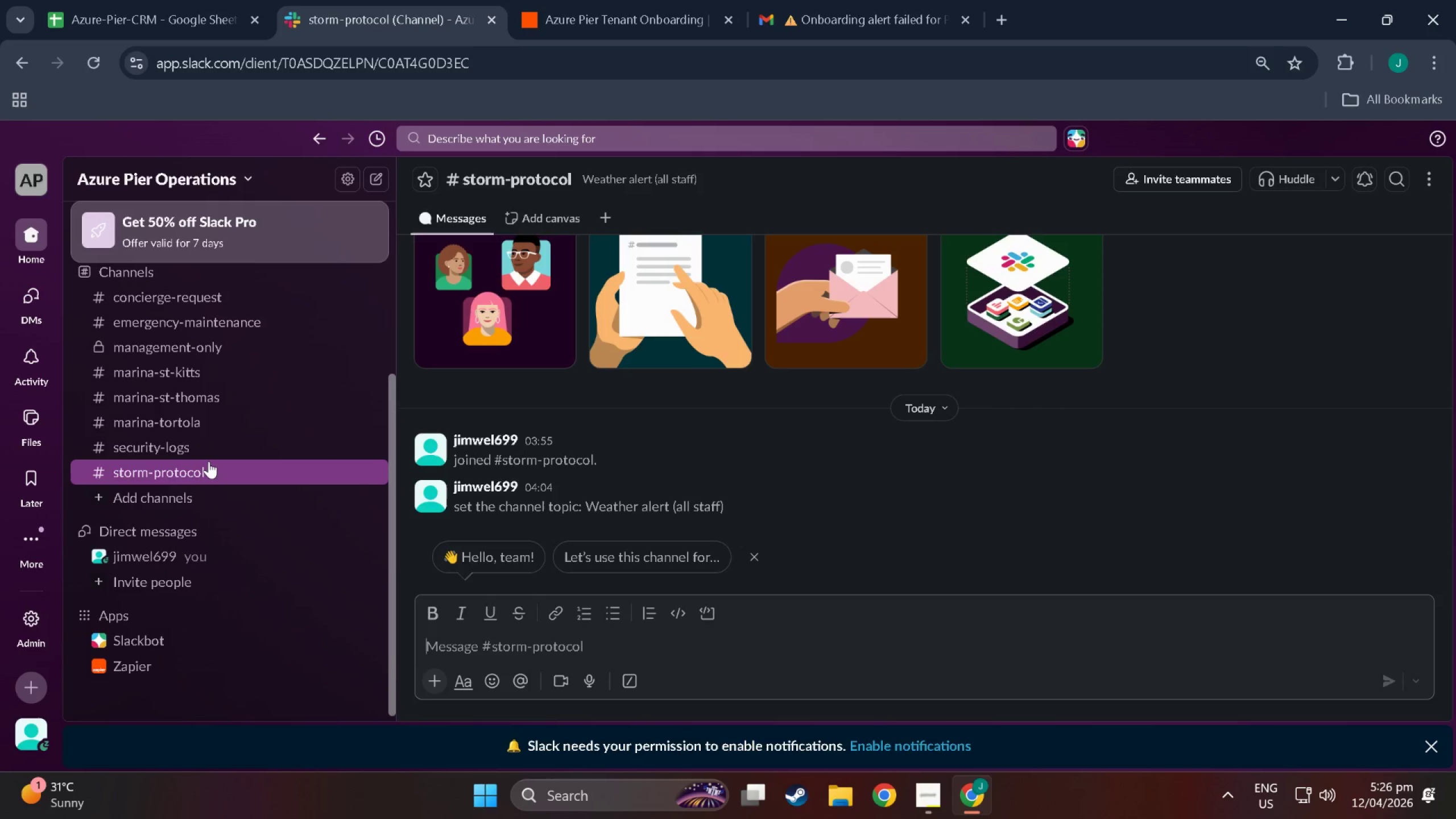 
left_click([122, 0])
 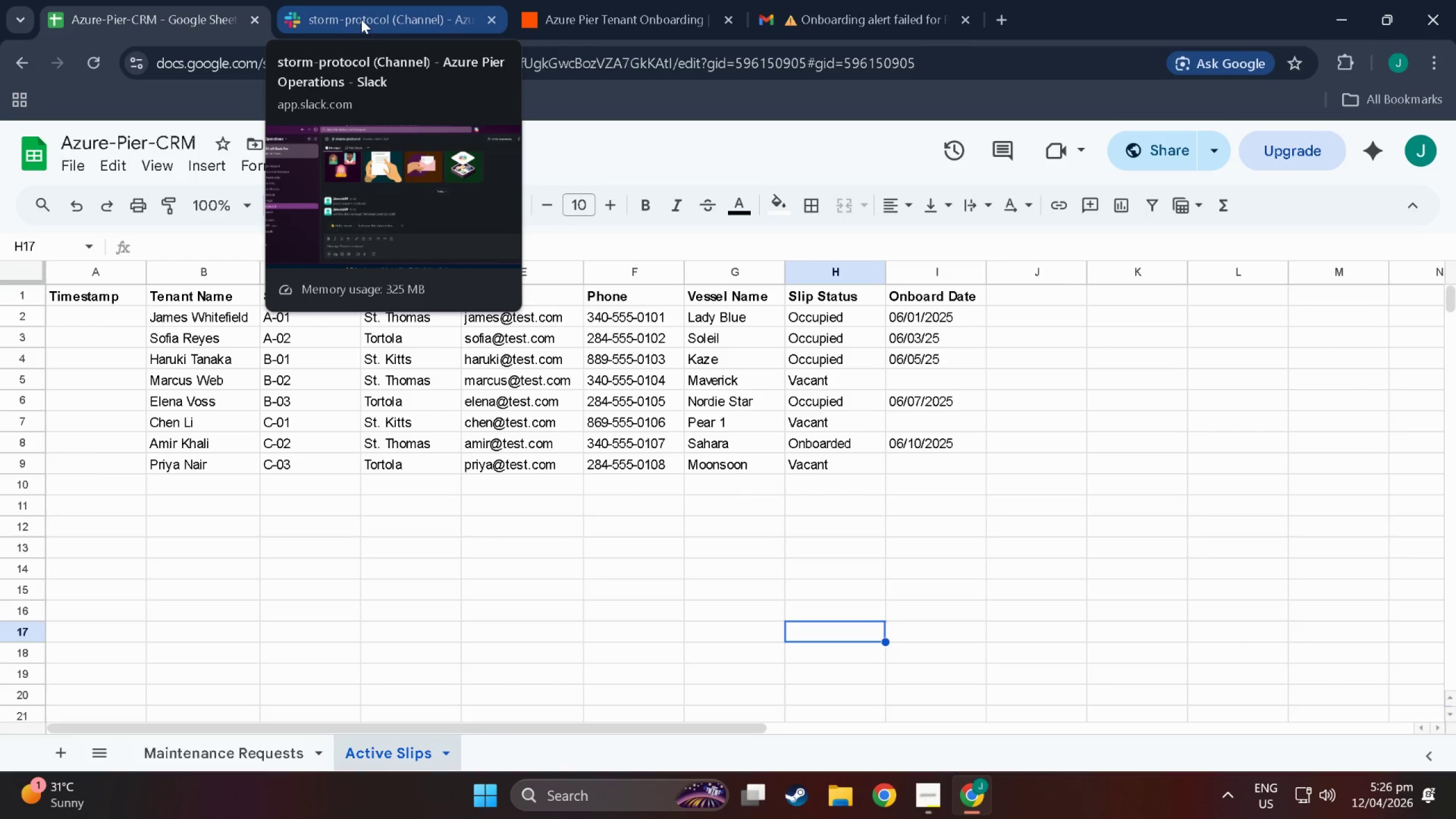 
wait(11.12)
 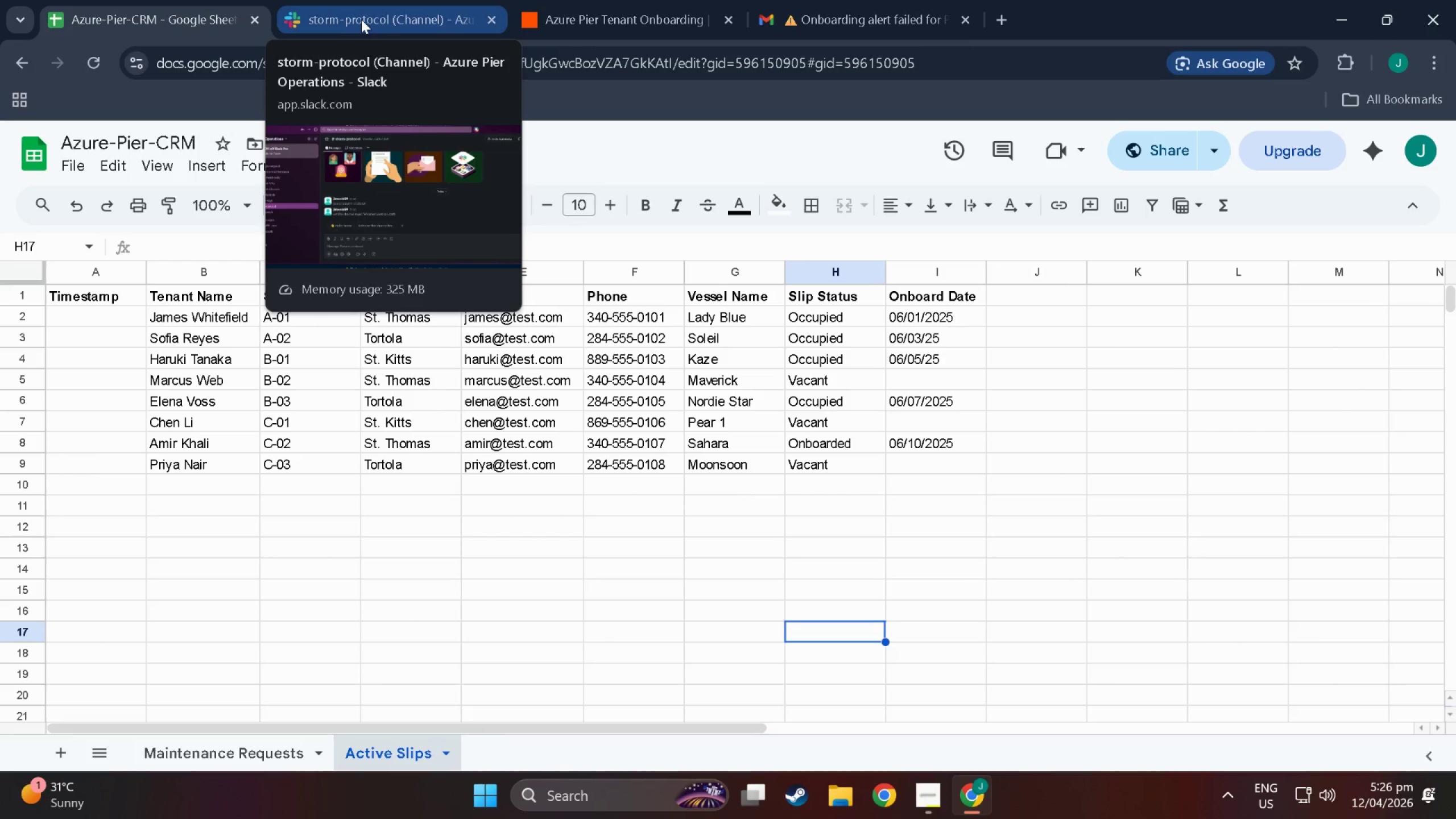 
left_click([361, 19])
 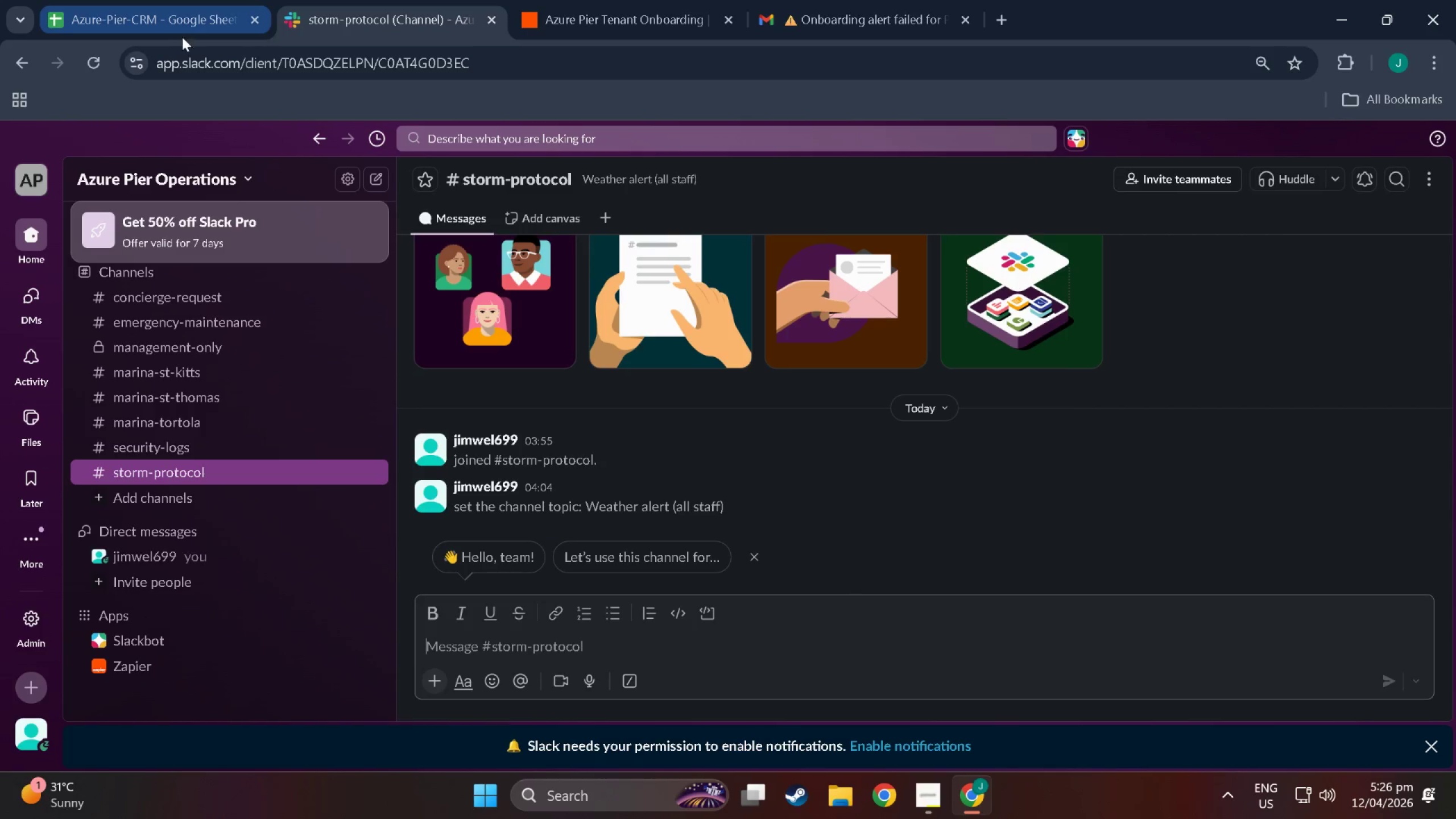 
left_click([161, 37])
 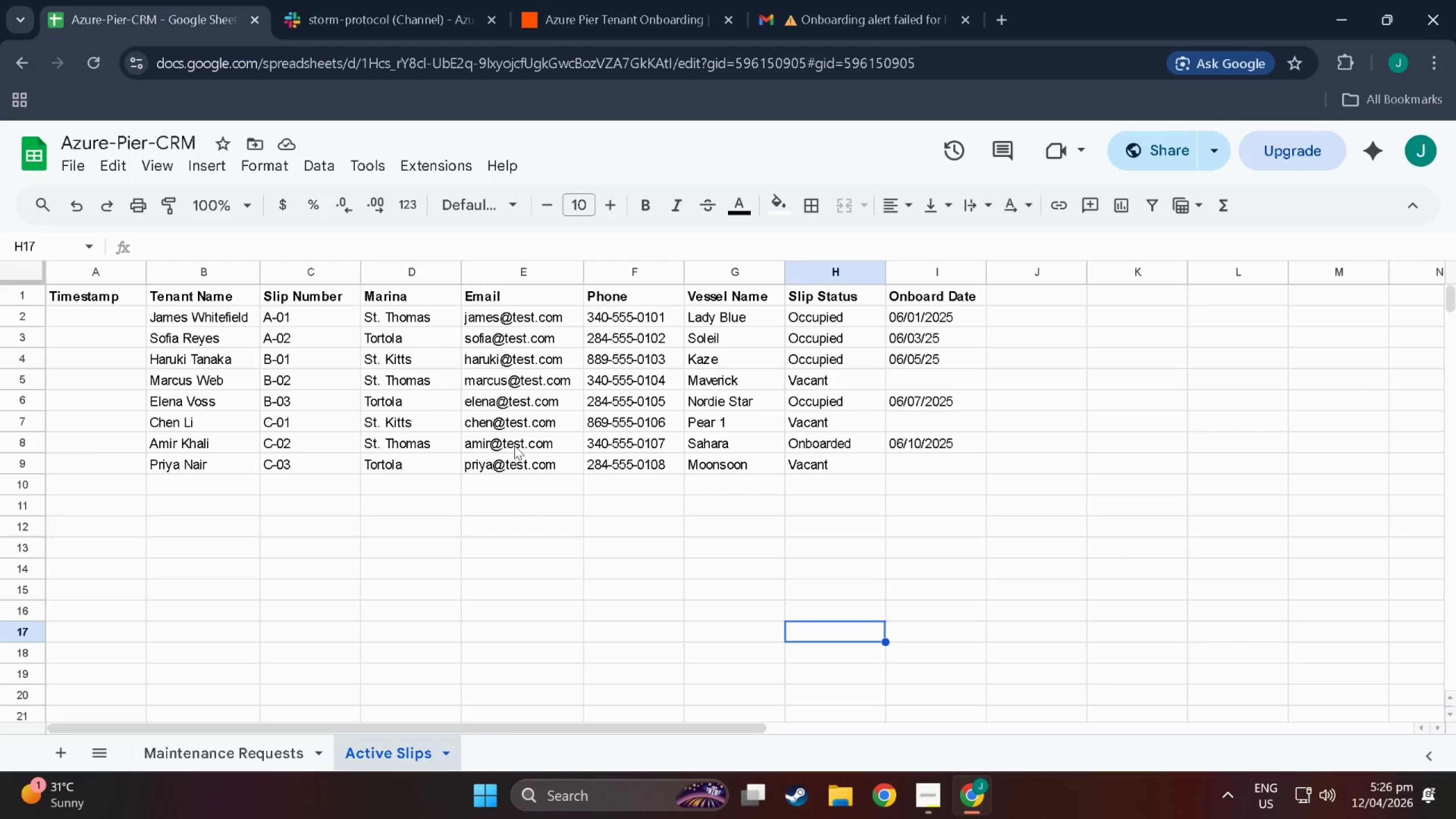 
wait(9.06)
 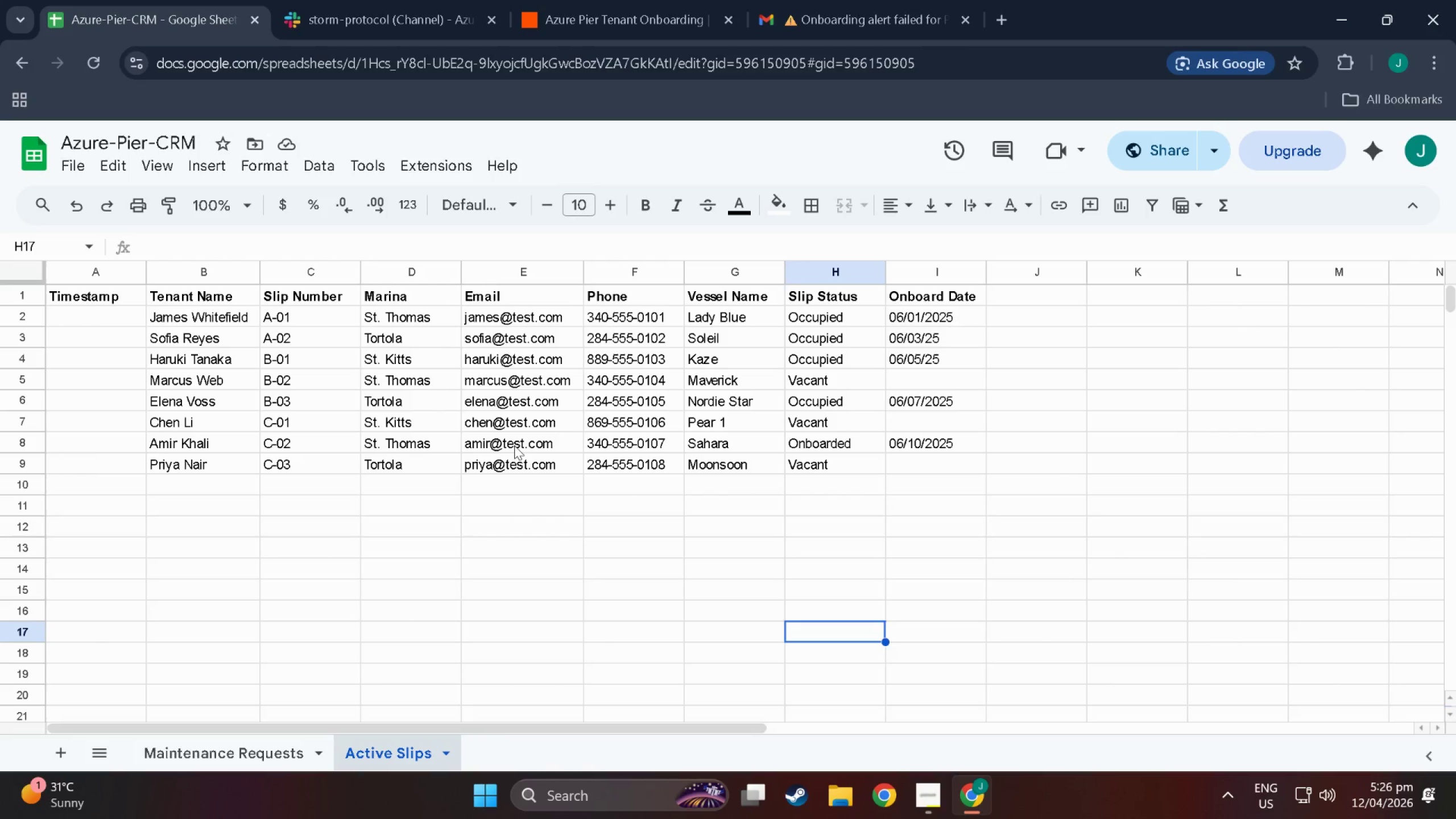 
left_click([212, 764])
 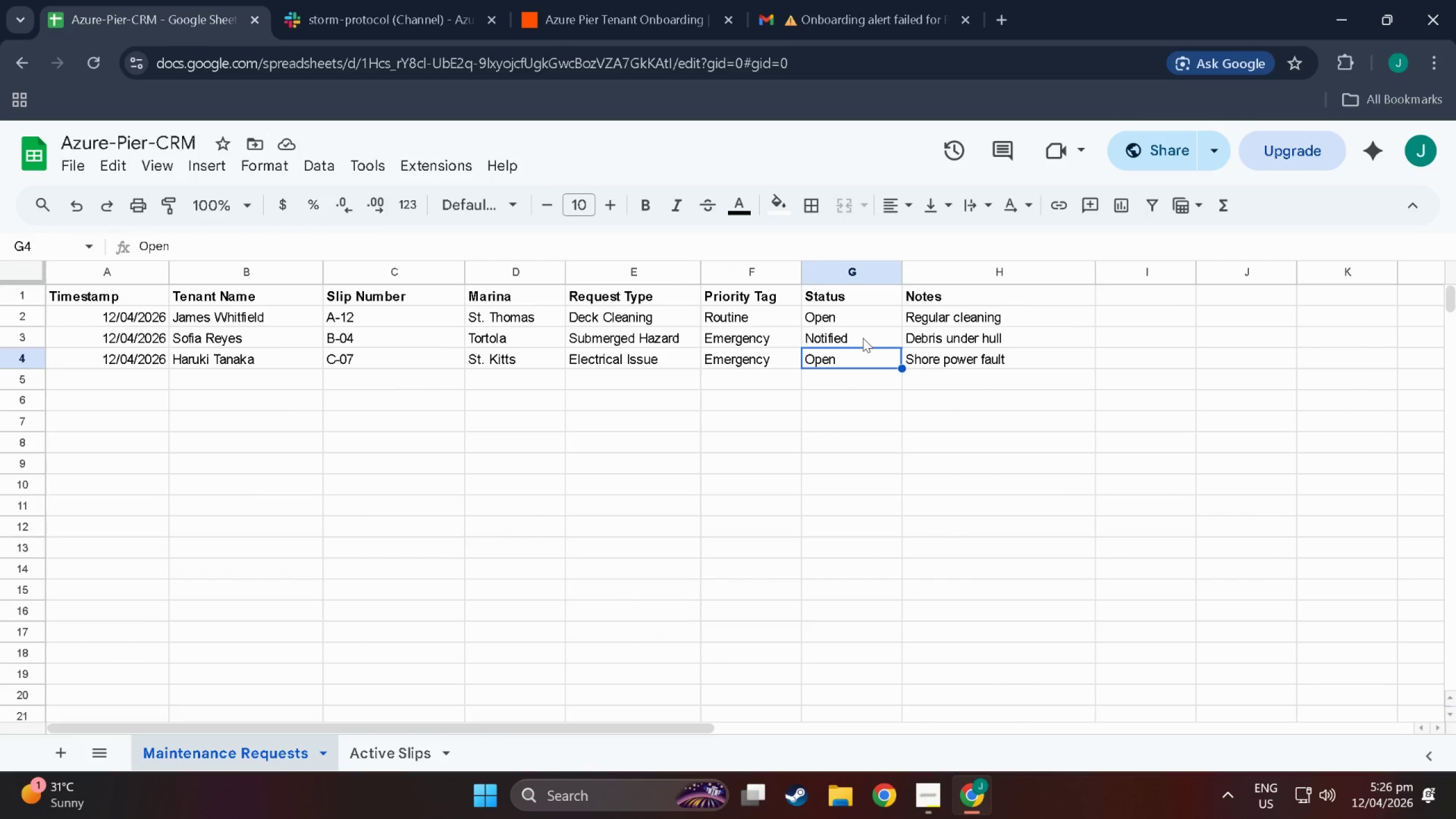 
double_click([929, 460])
 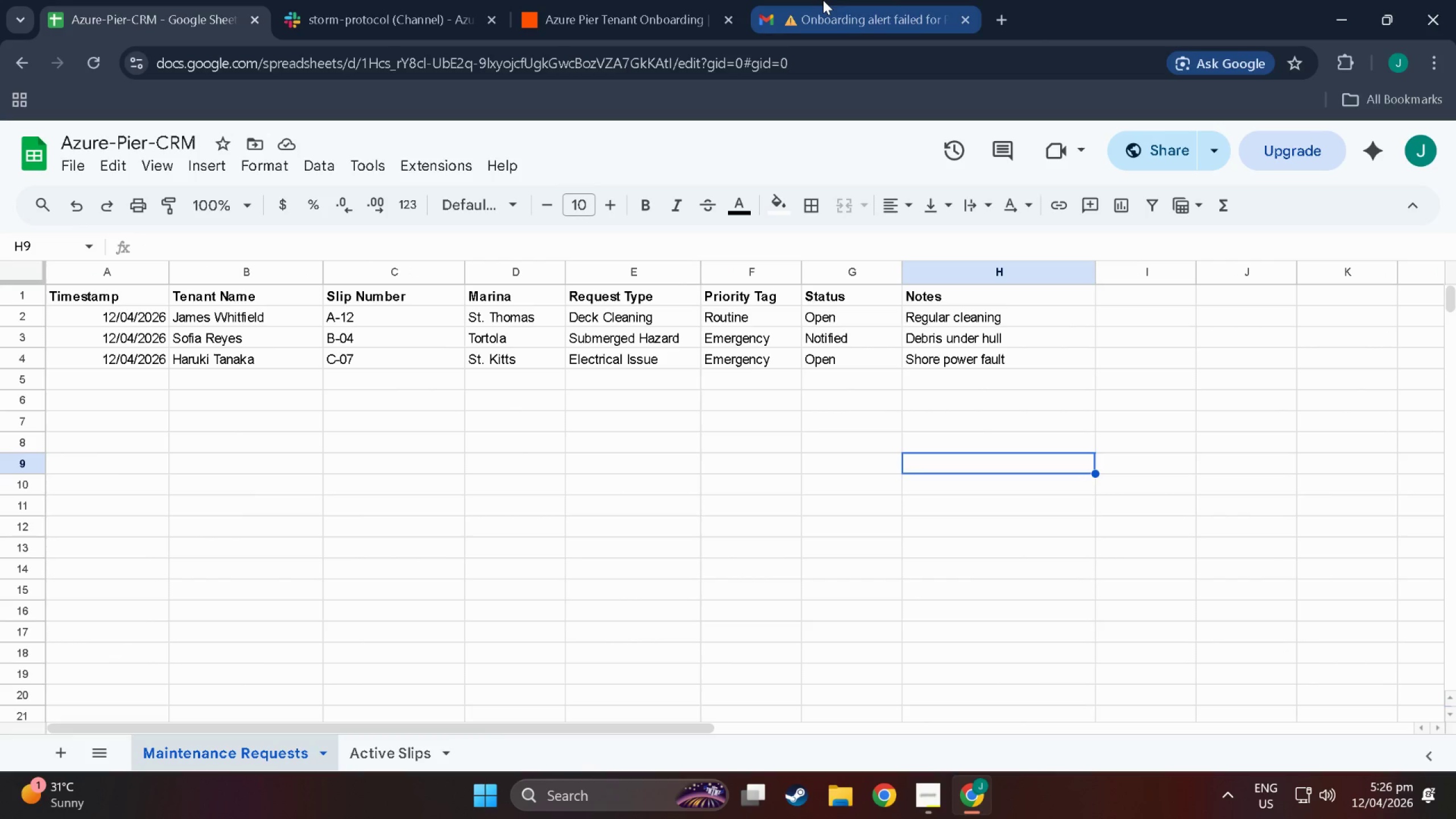 
left_click([823, 0])
 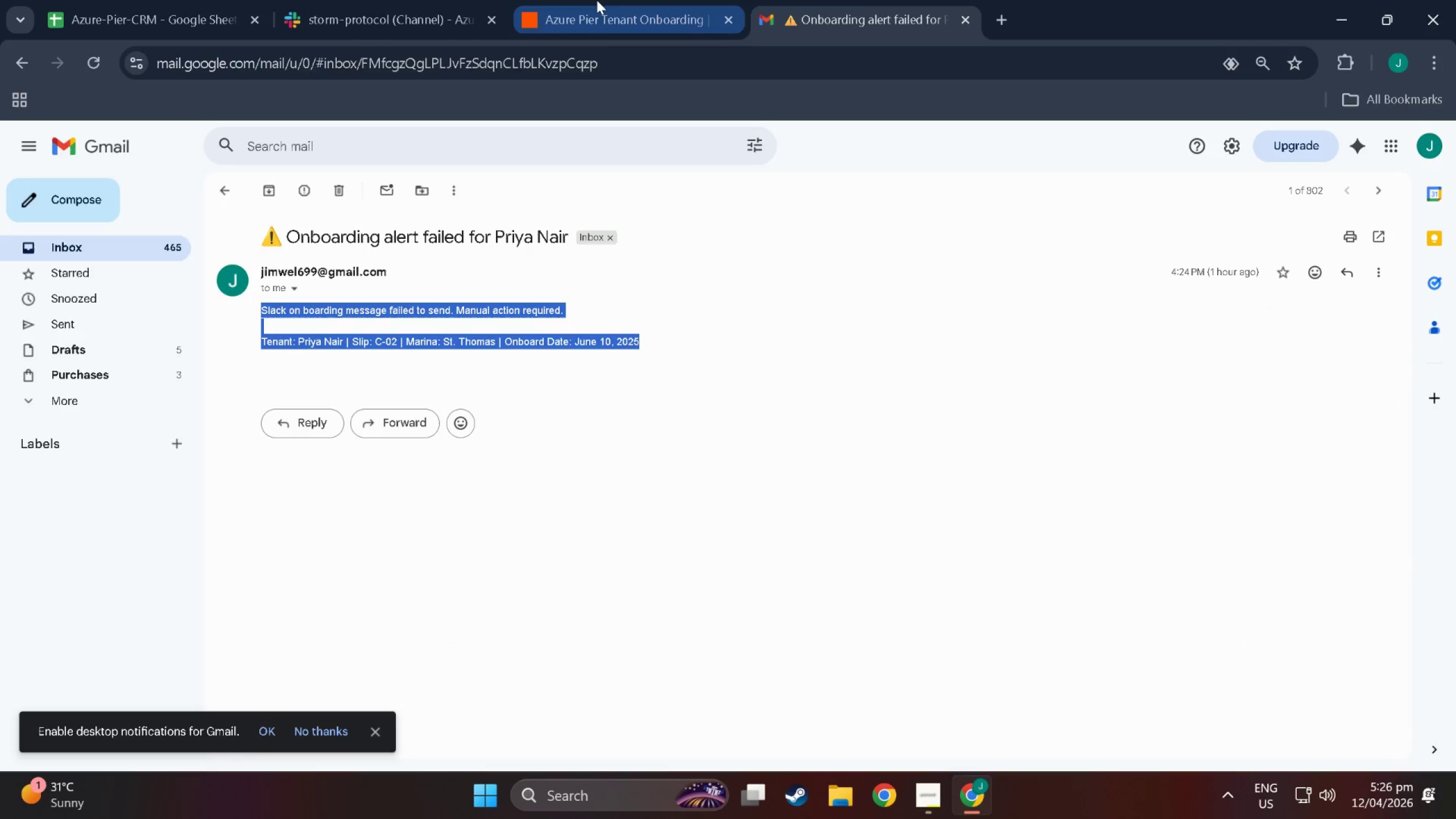 
left_click([597, 0])
 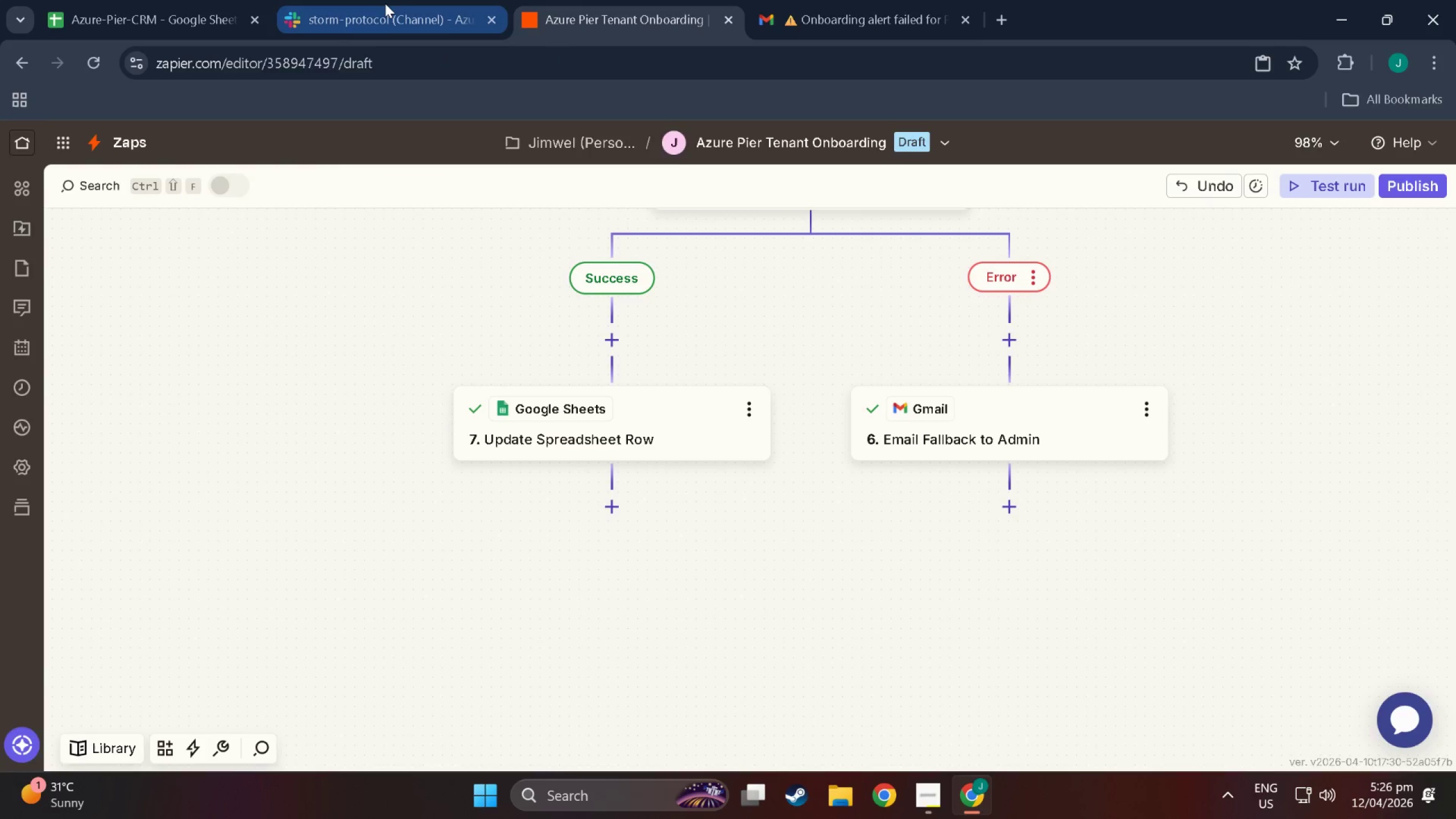 
left_click([384, 3])
 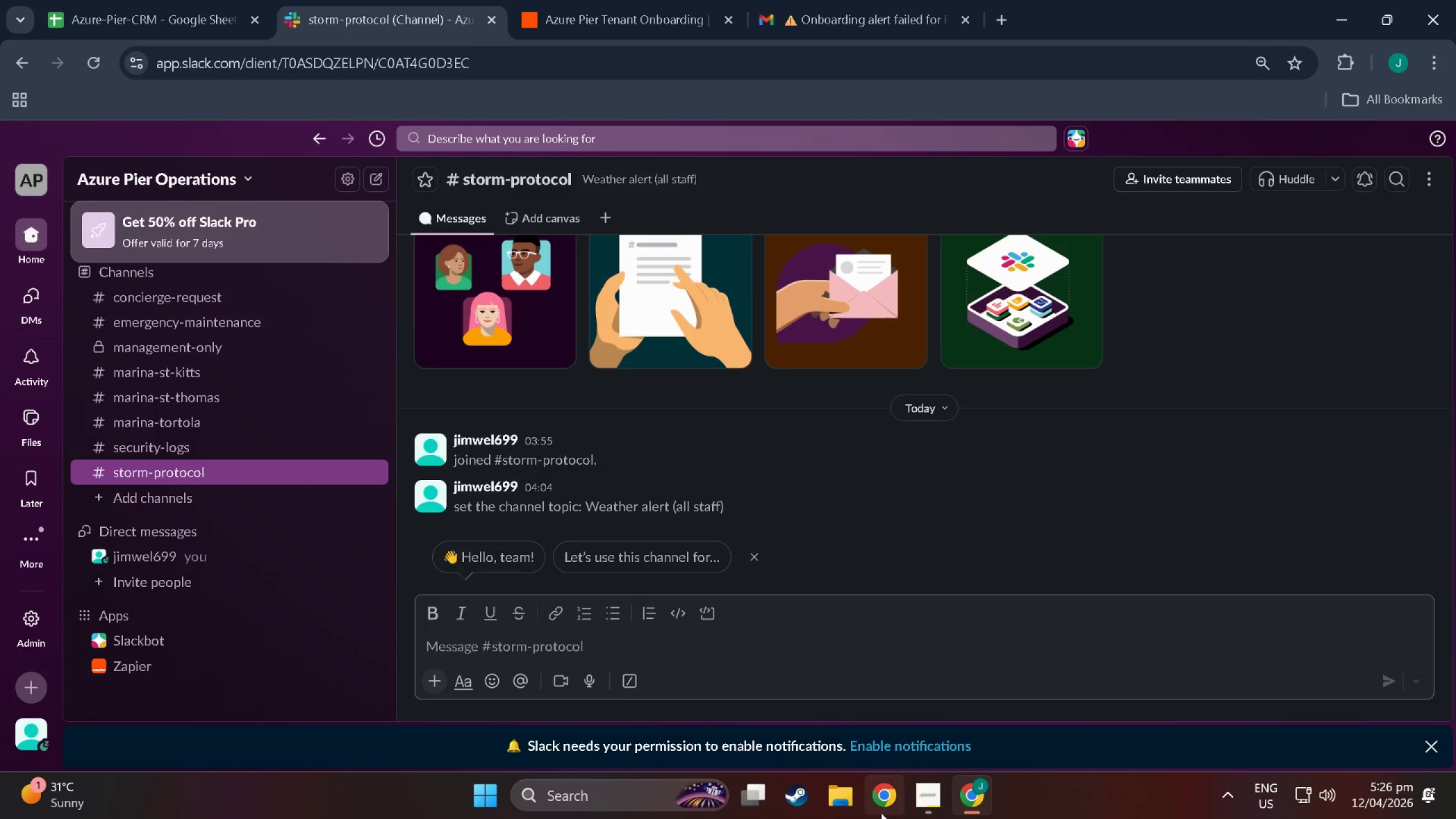 
left_click([916, 799])